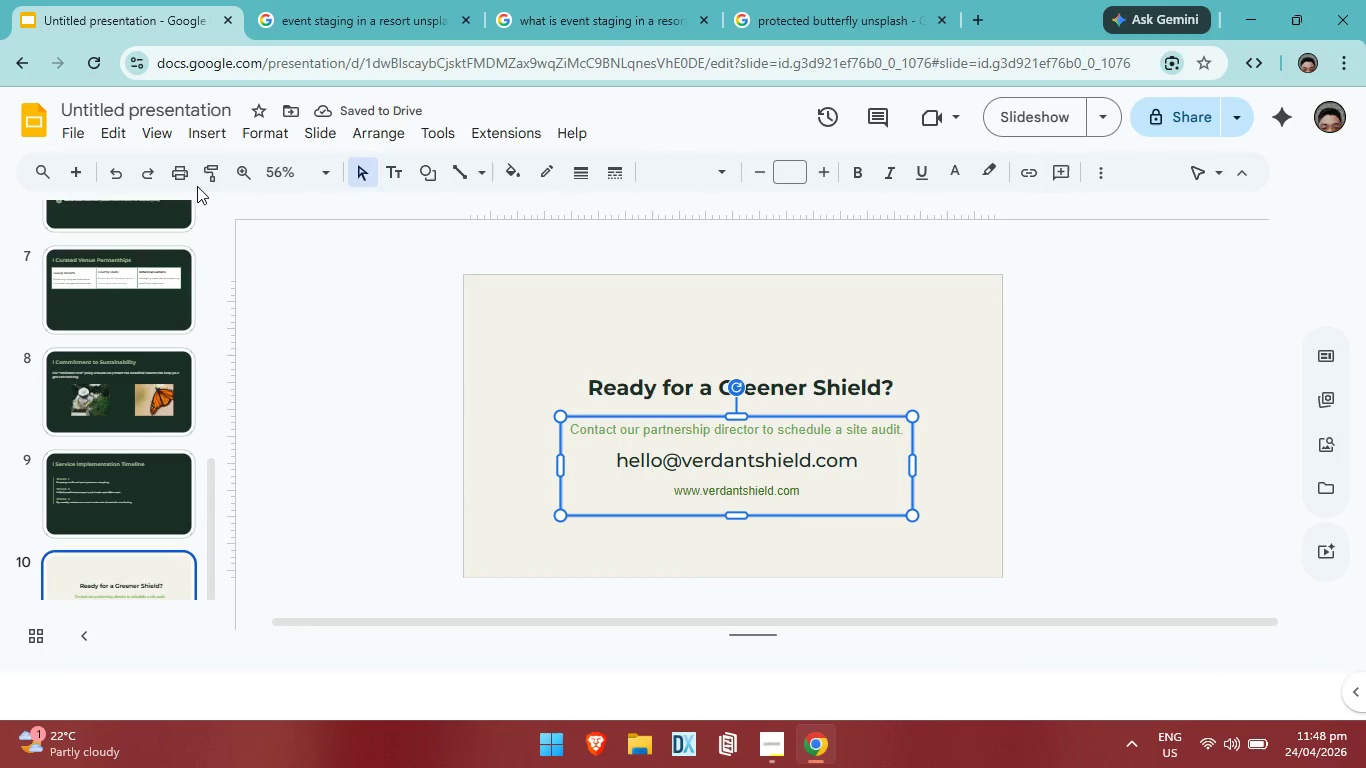 
left_click([157, 180])
 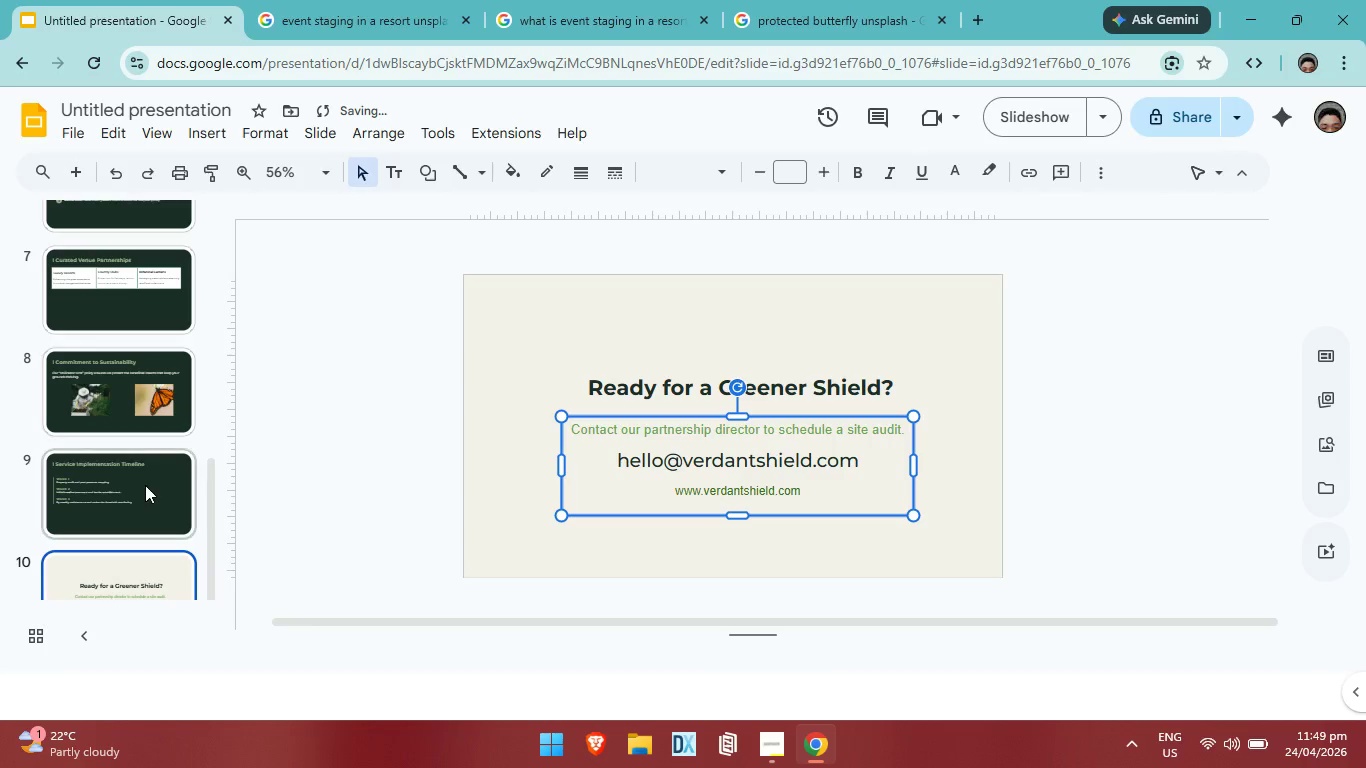 
scroll: coordinate [143, 461], scroll_direction: up, amount: 8.0
 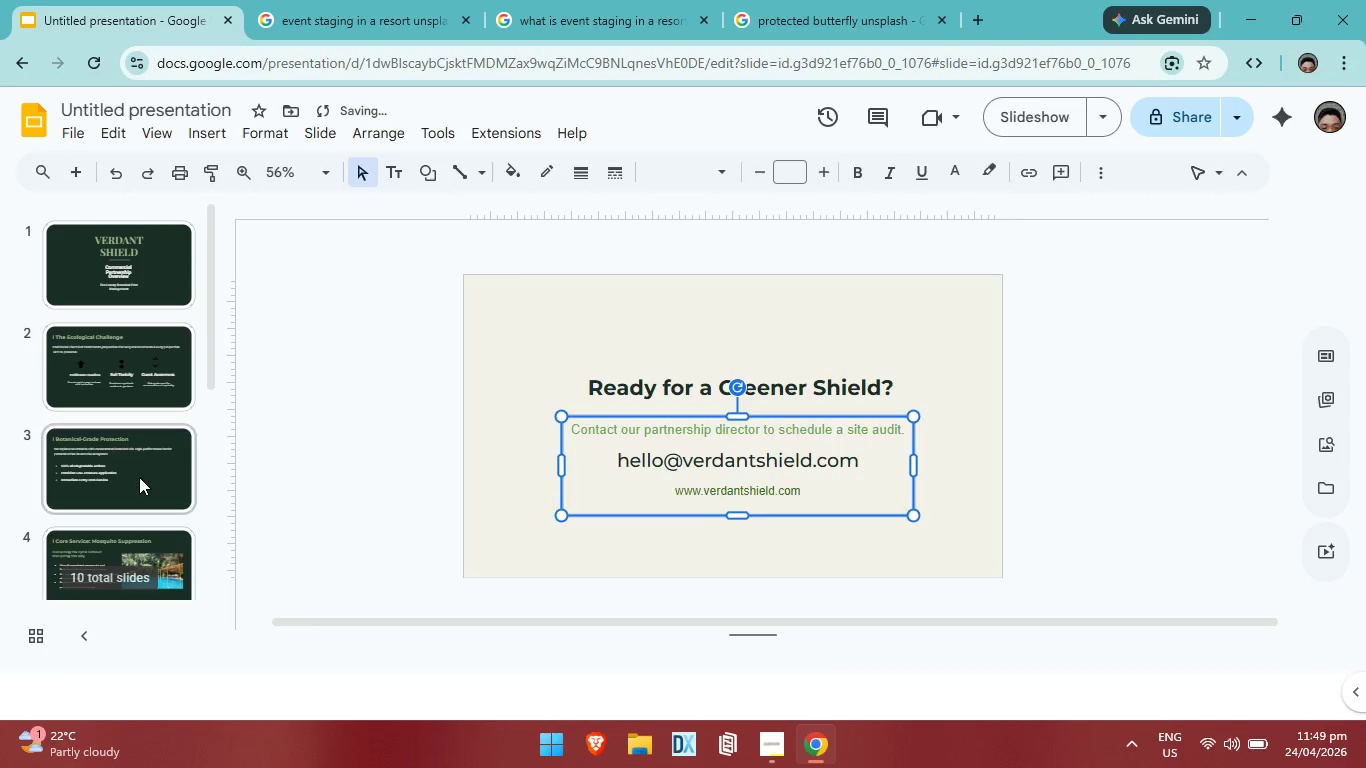 
left_click([139, 477])
 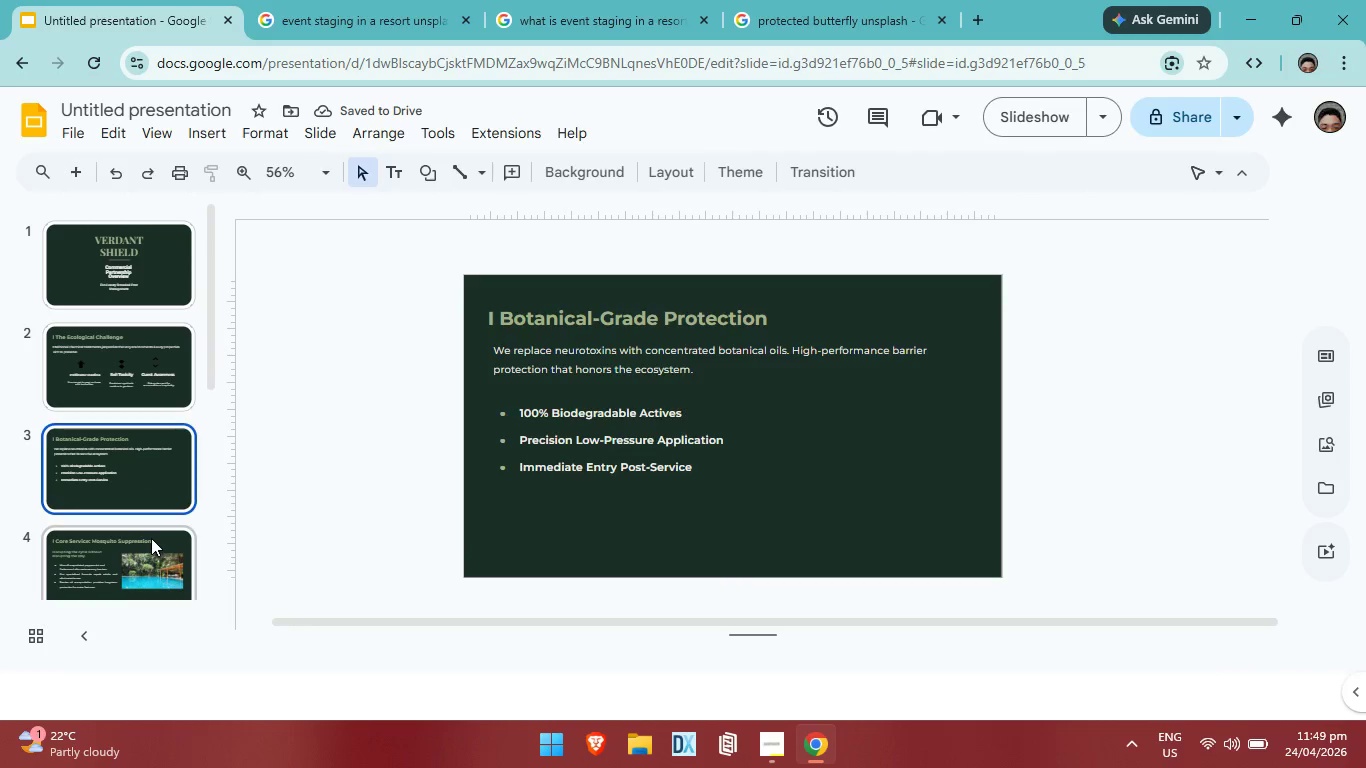 
left_click([151, 538])
 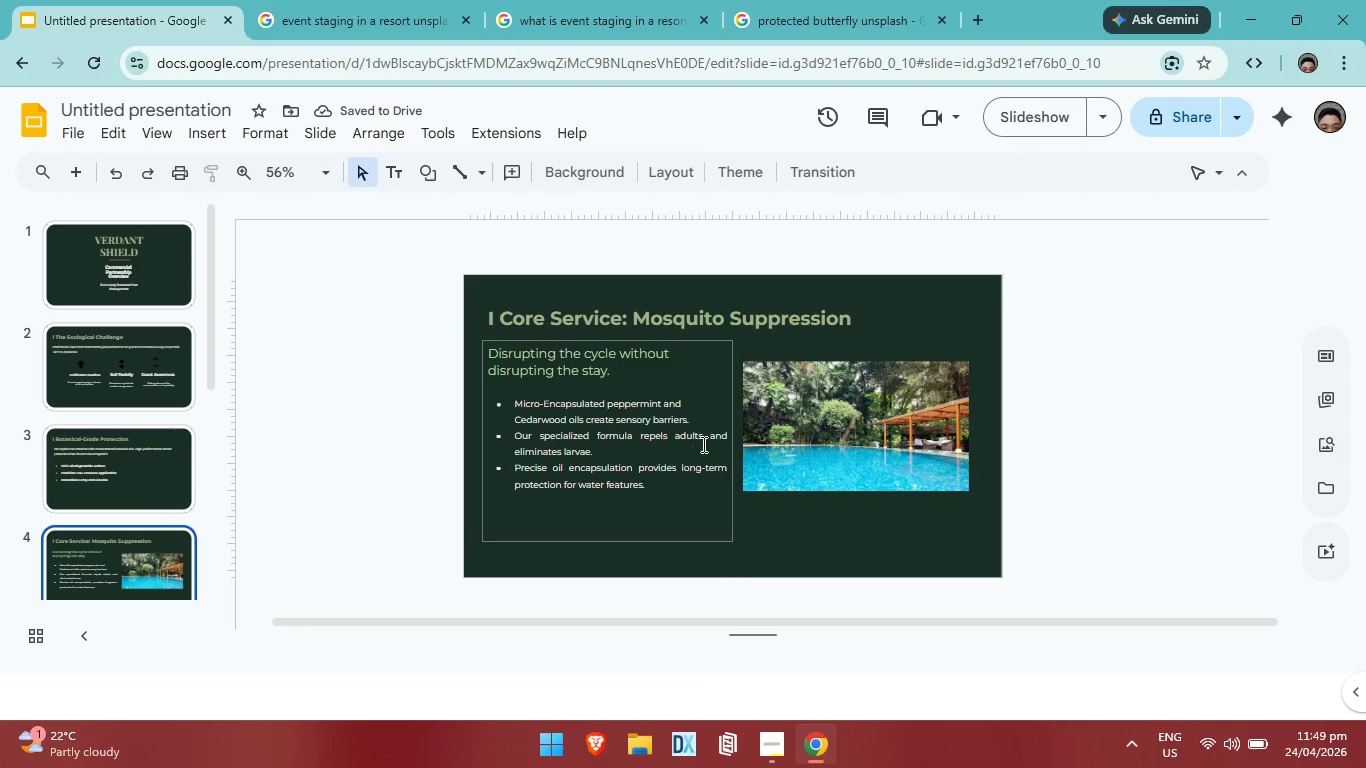 
left_click([712, 437])
 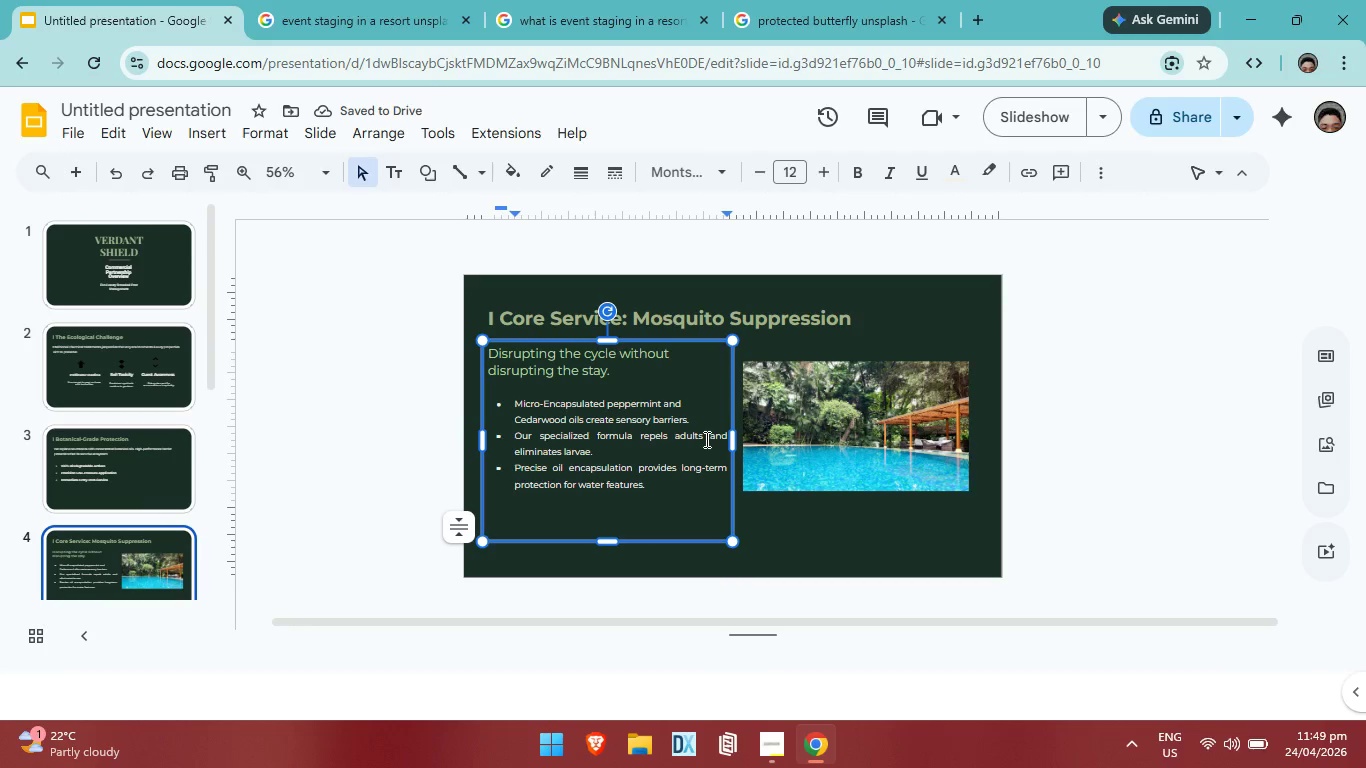 
left_click([705, 439])
 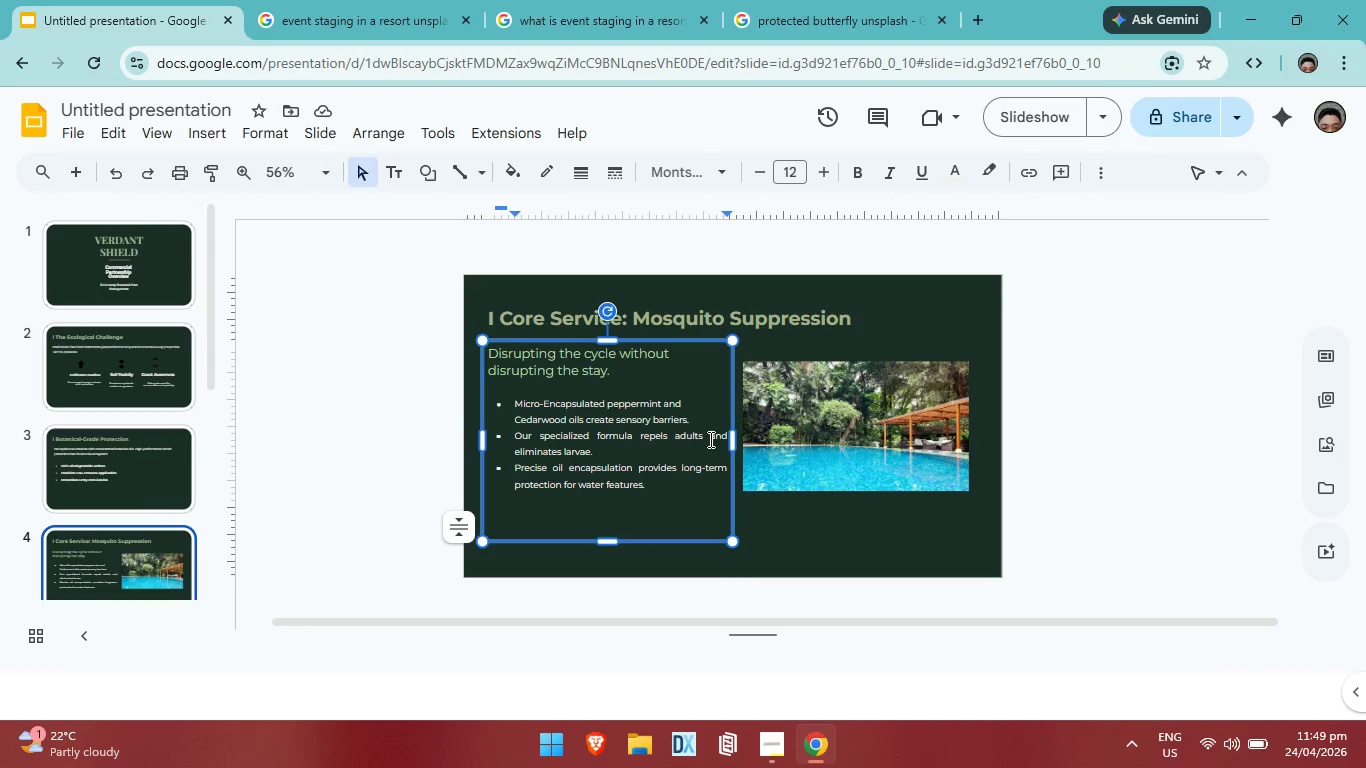 
left_click([709, 439])
 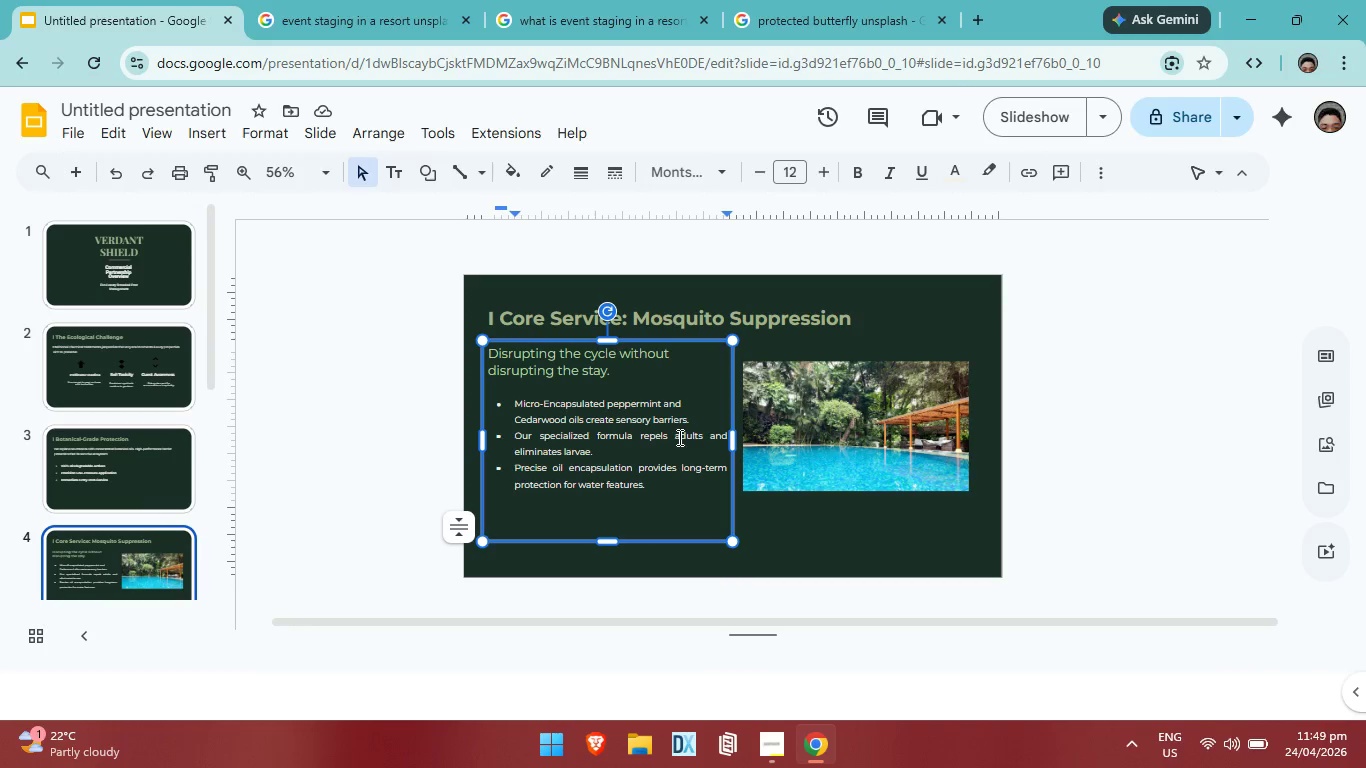 
key(Enter)
 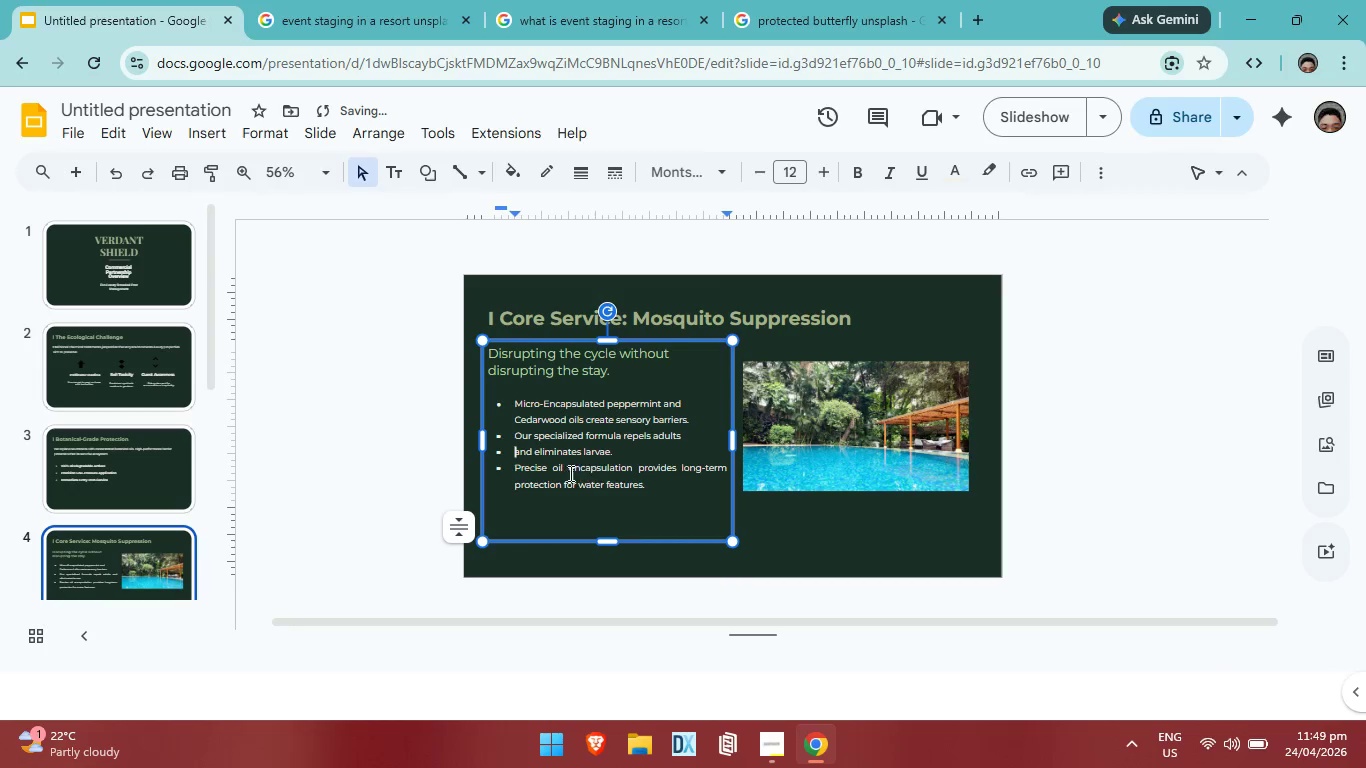 
key(Space)
 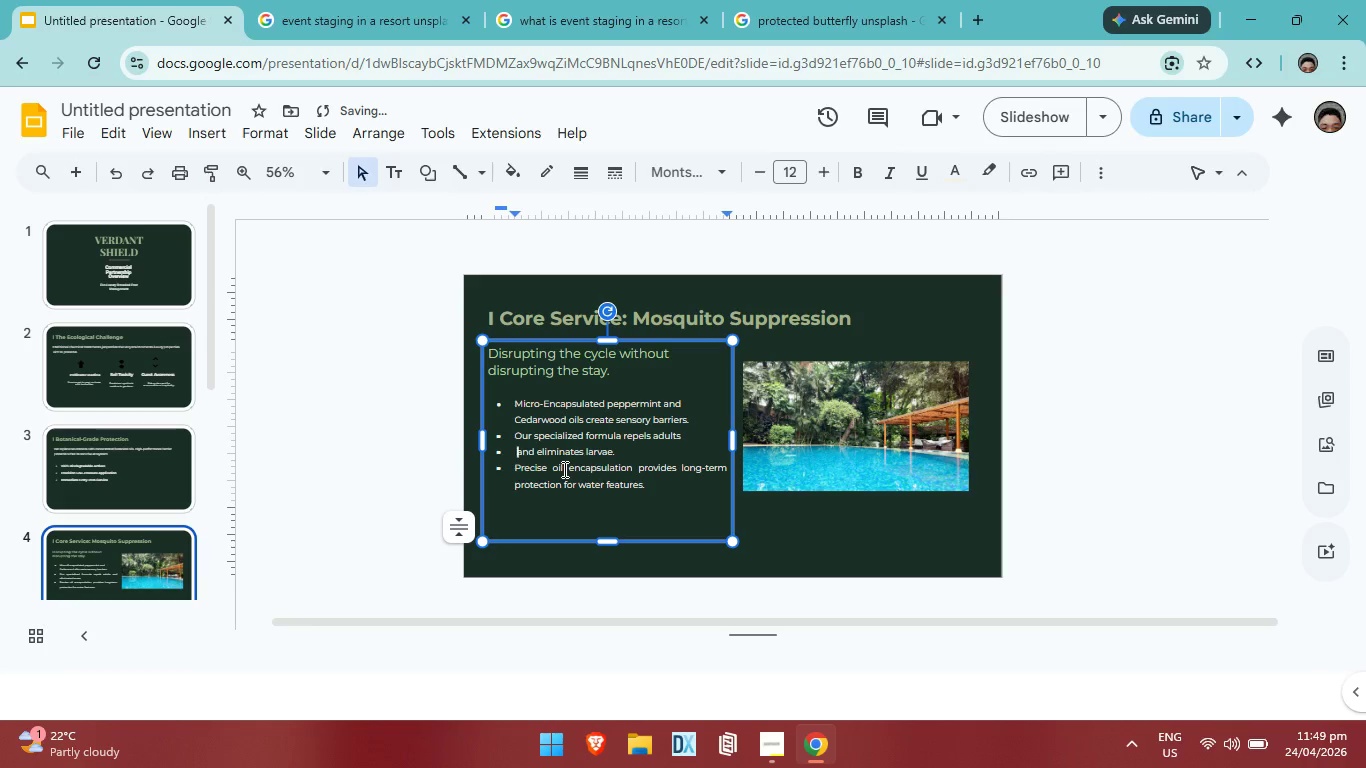 
key(Backspace)
 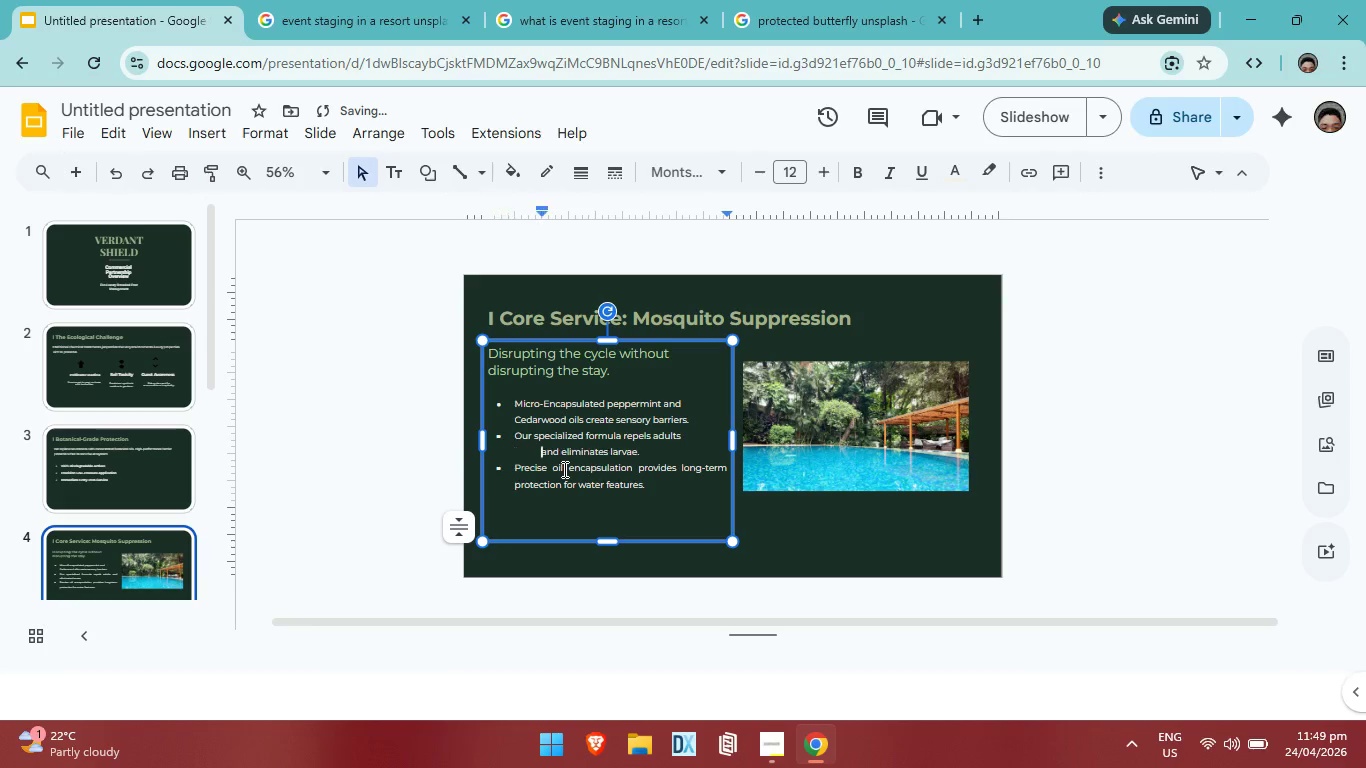 
key(Backspace)
 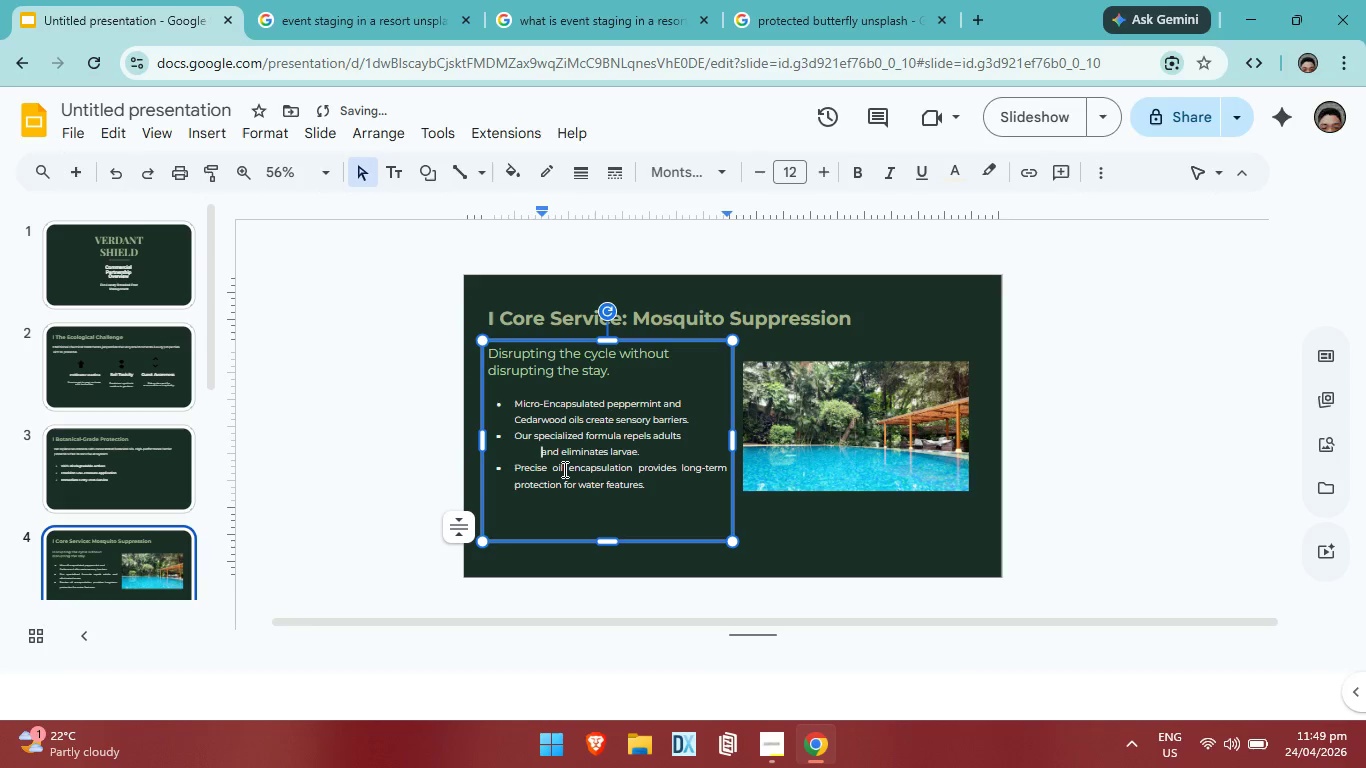 
key(Backspace)
 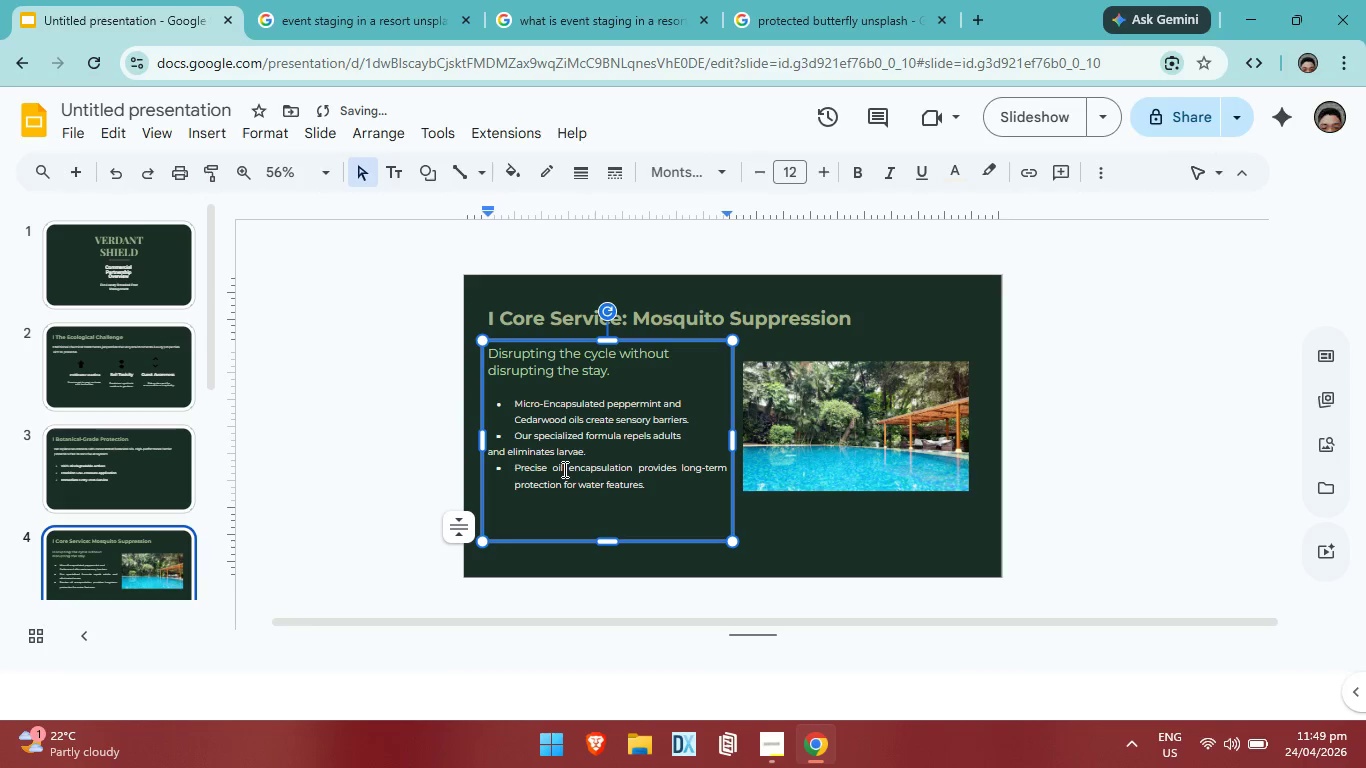 
key(Space)
 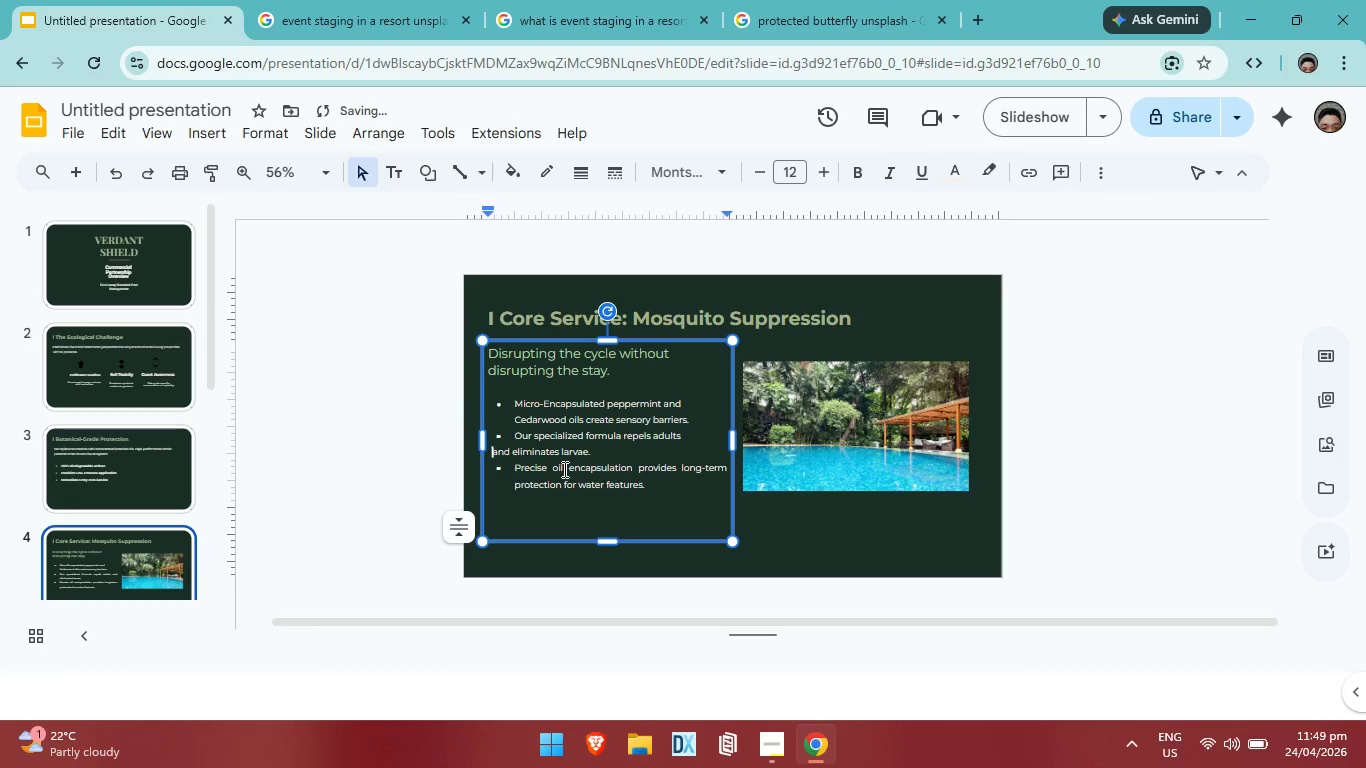 
key(Space)
 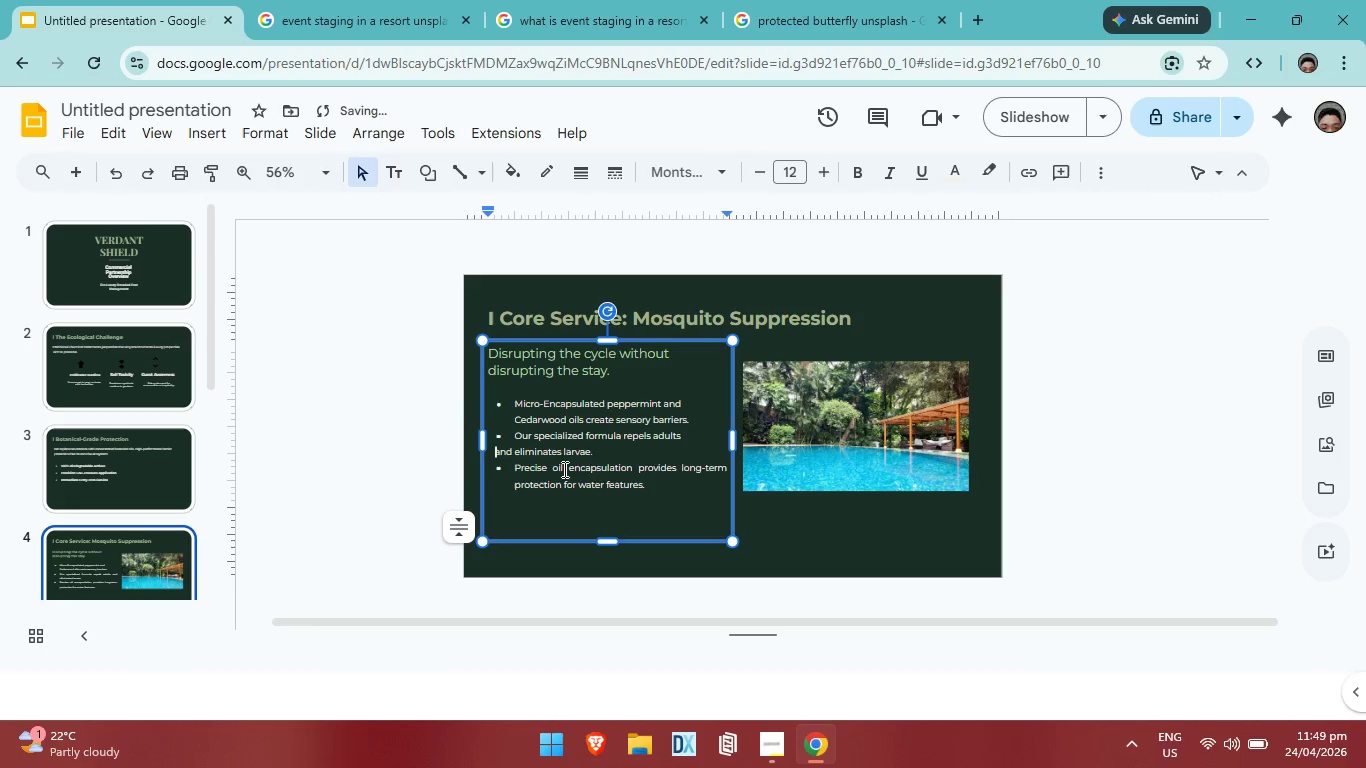 
key(Space)
 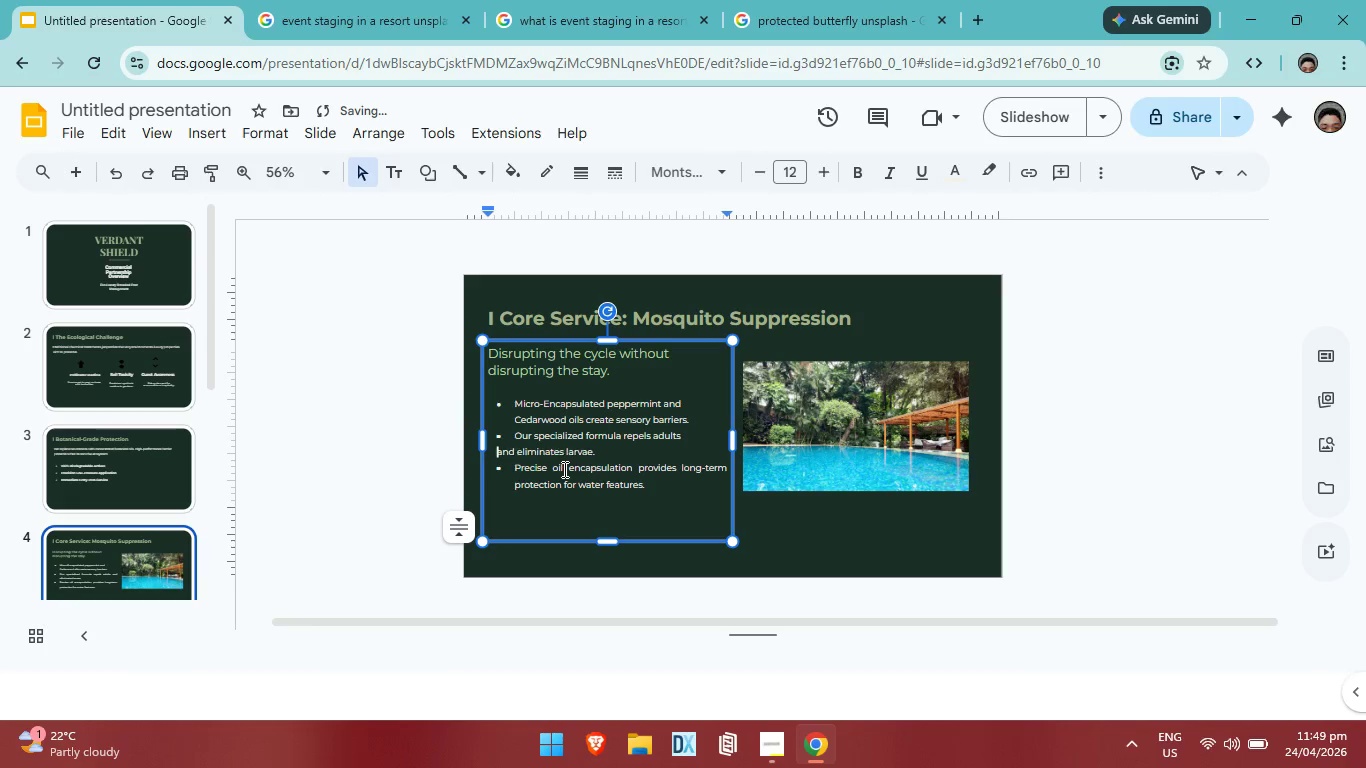 
key(Space)
 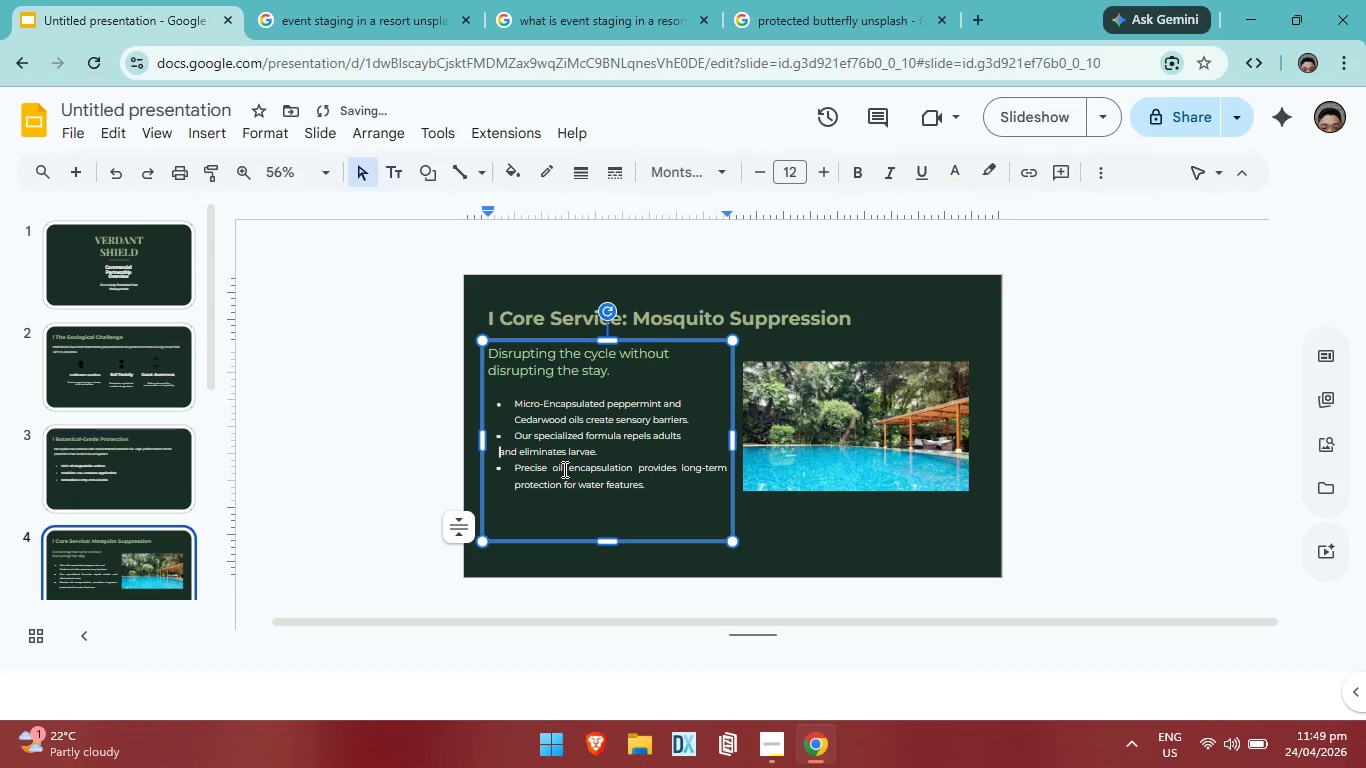 
key(Space)
 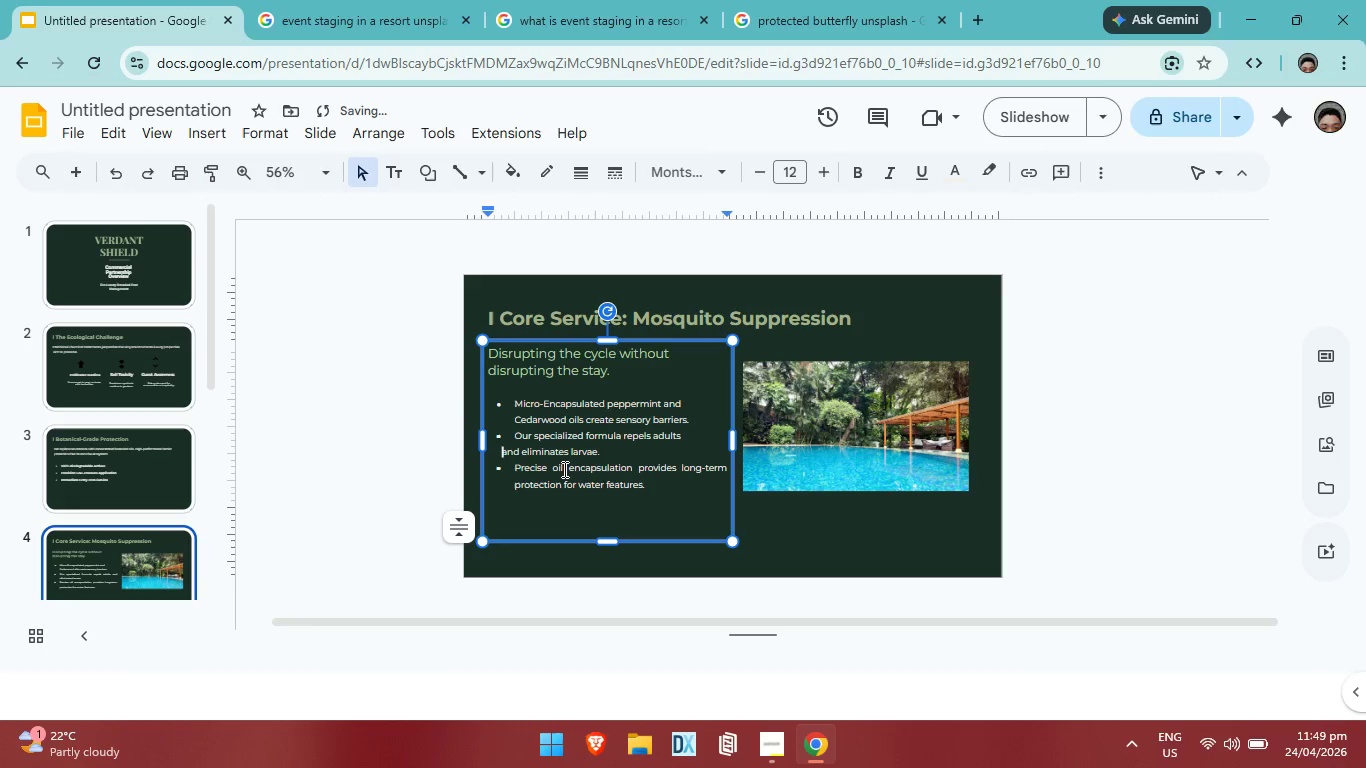 
key(Space)
 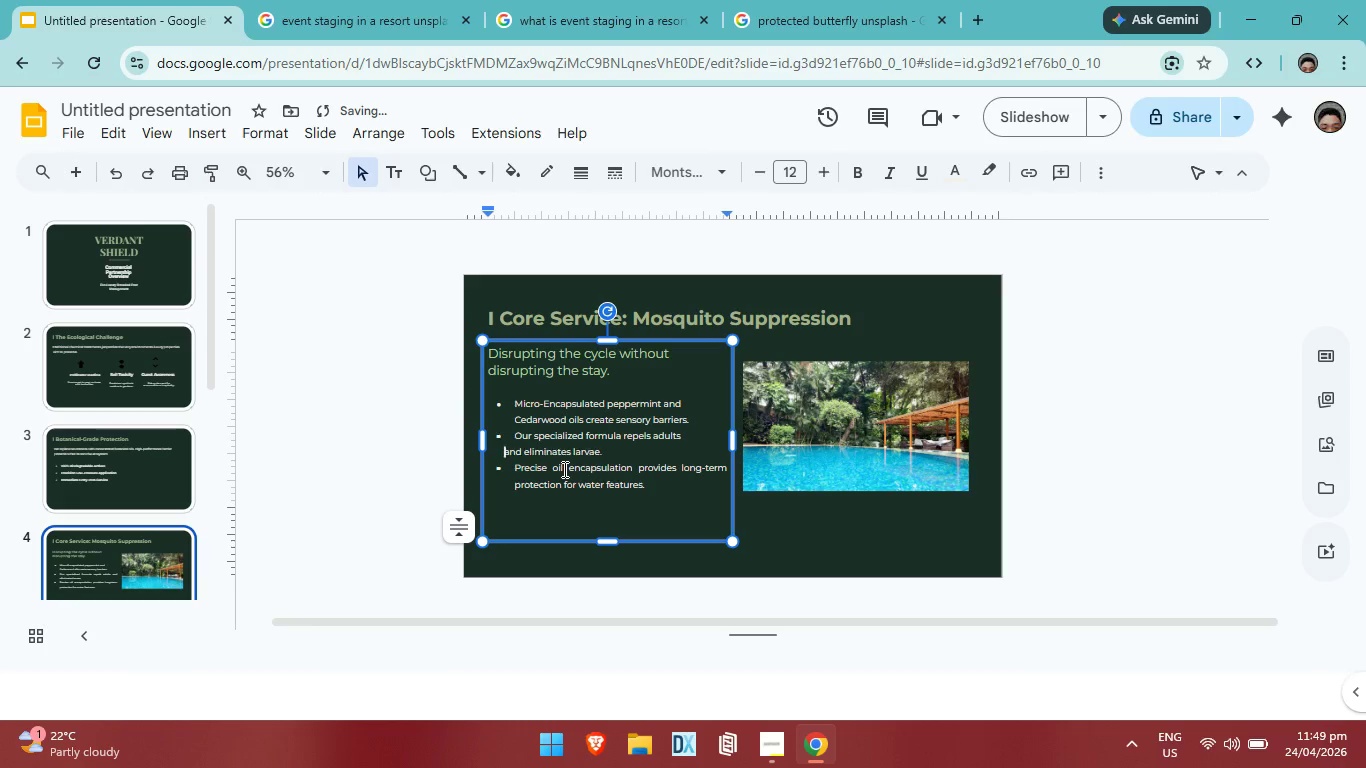 
key(Space)
 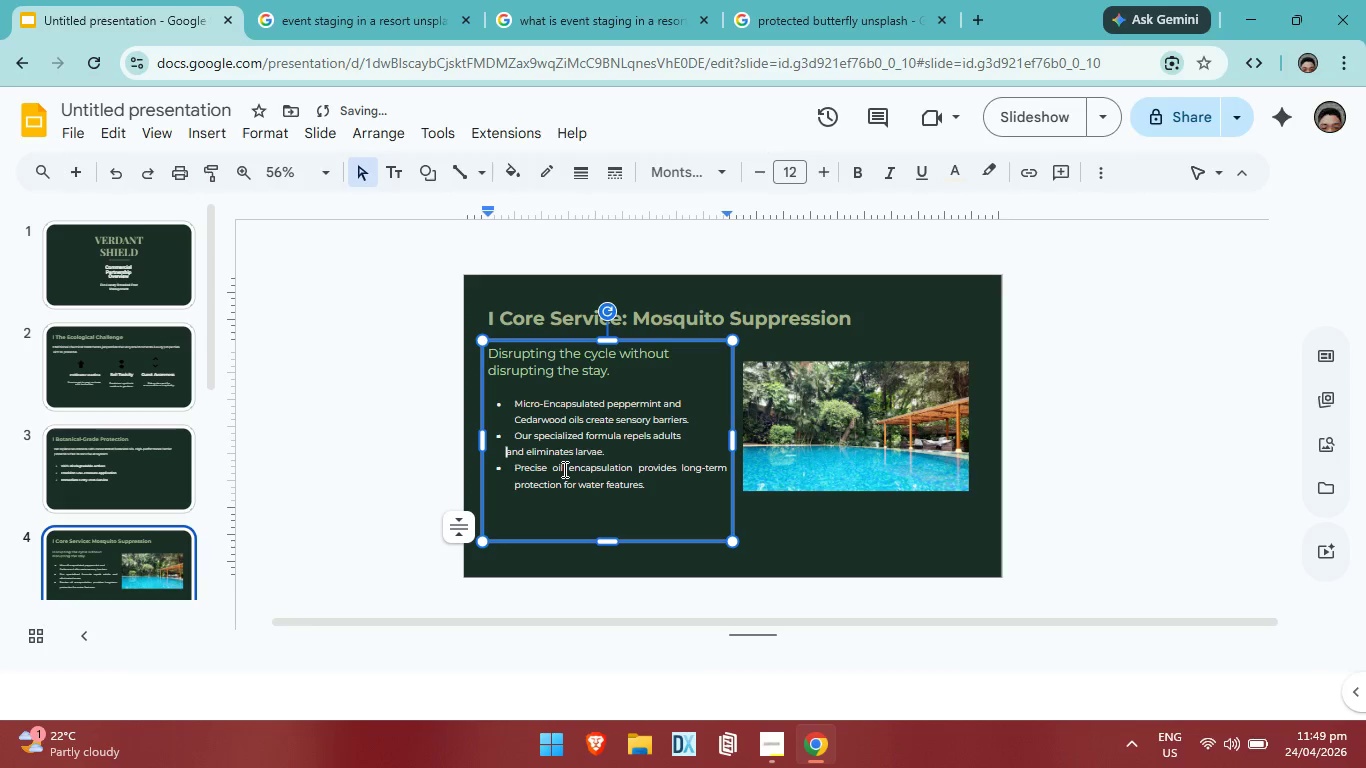 
key(Space)
 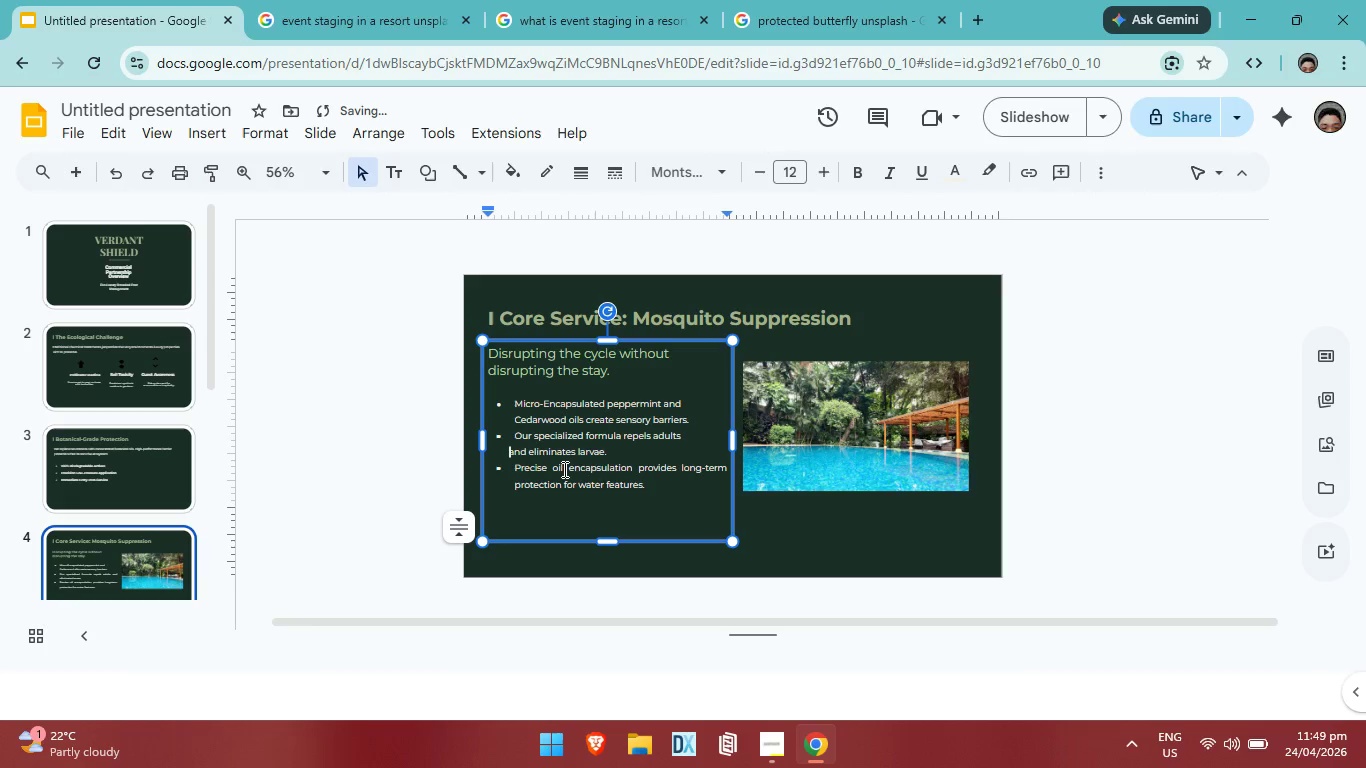 
key(Space)
 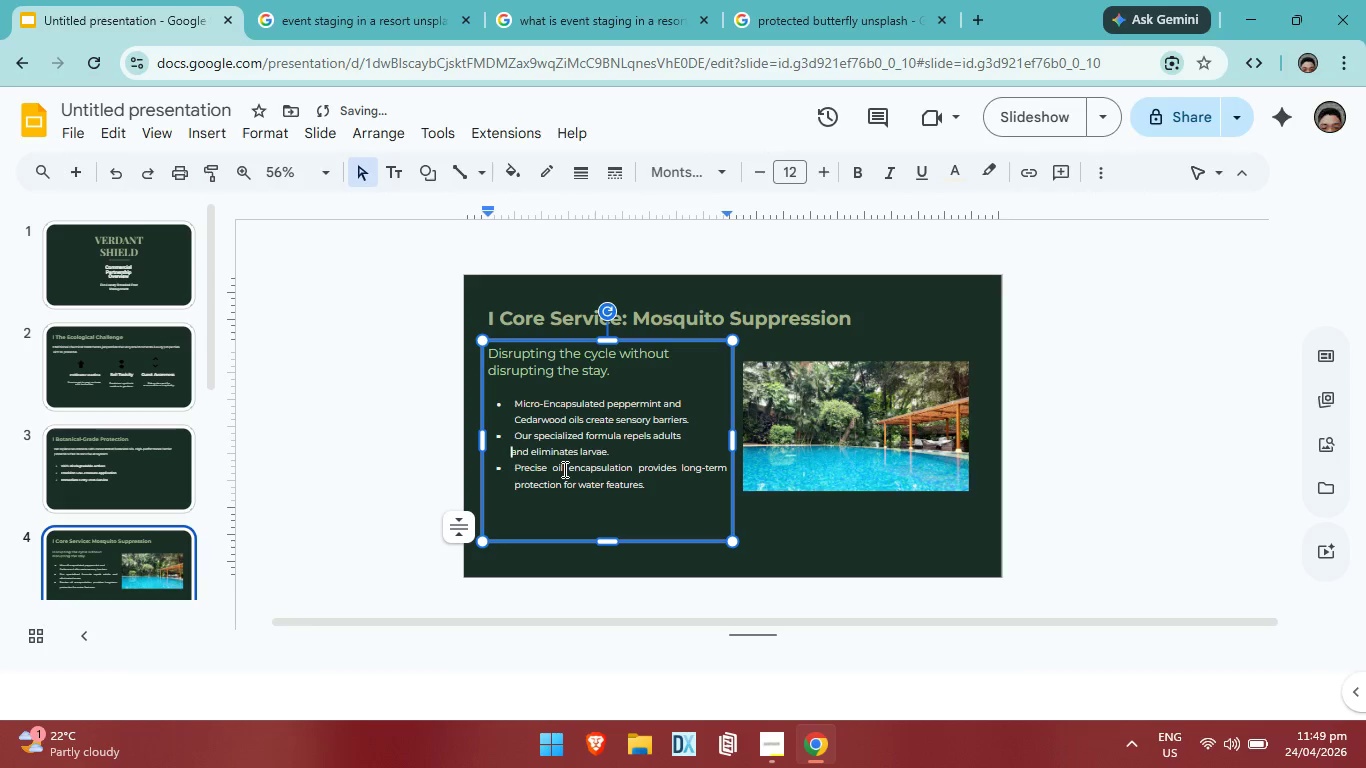 
key(Space)
 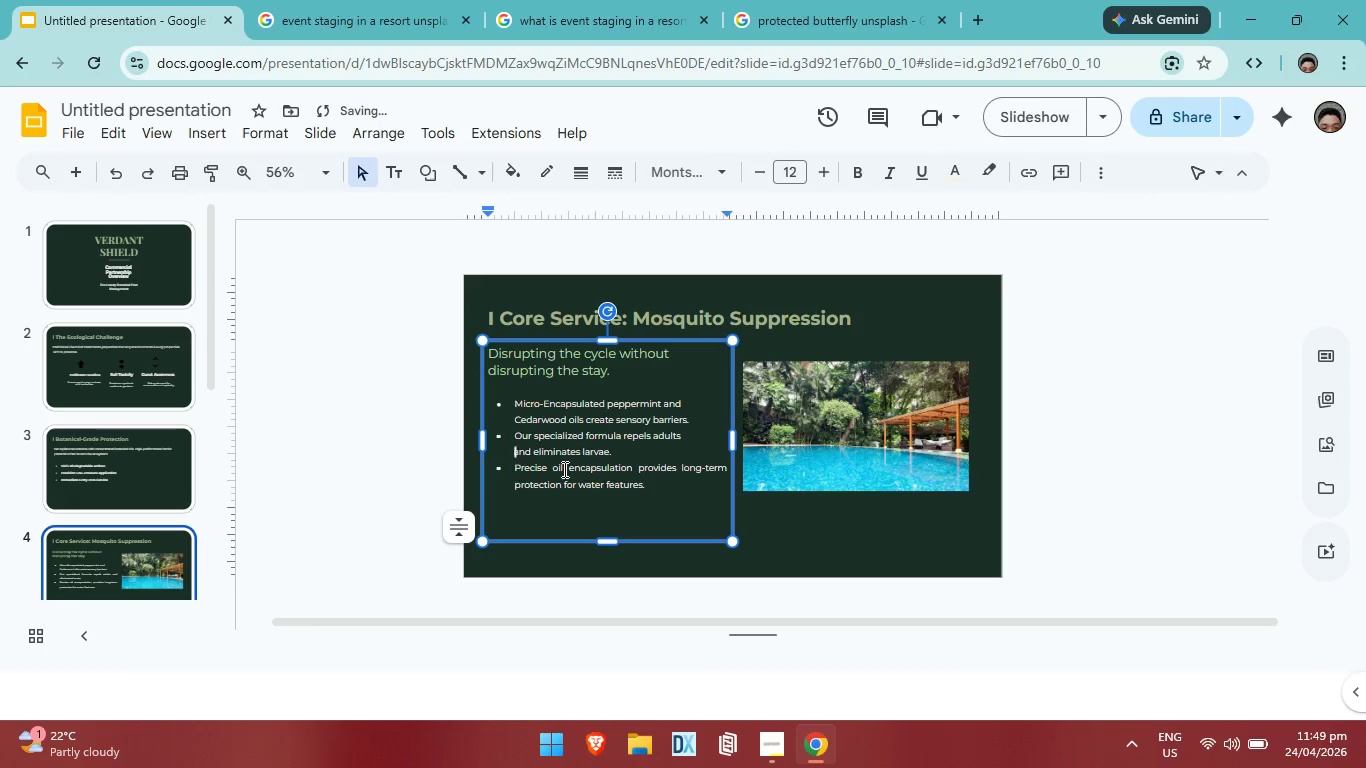 
key(Space)
 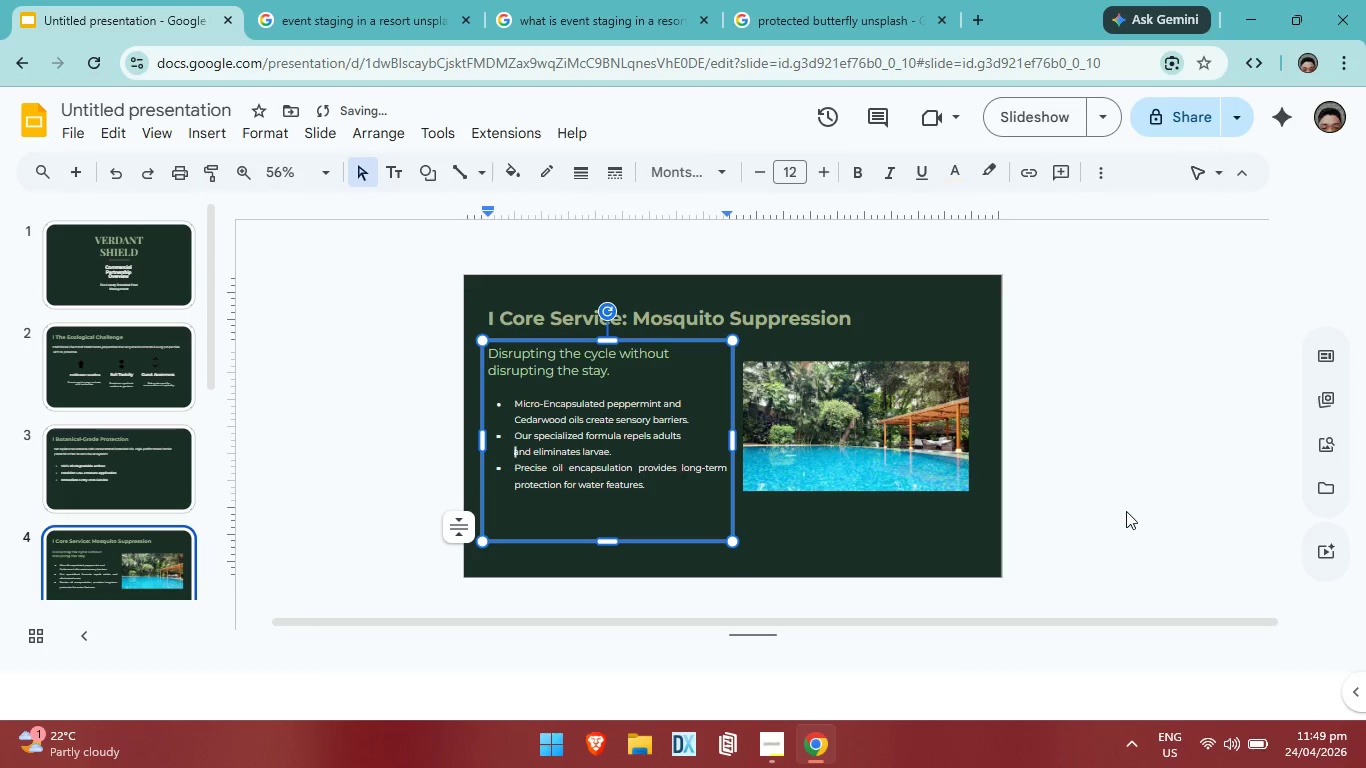 
left_click([1156, 505])
 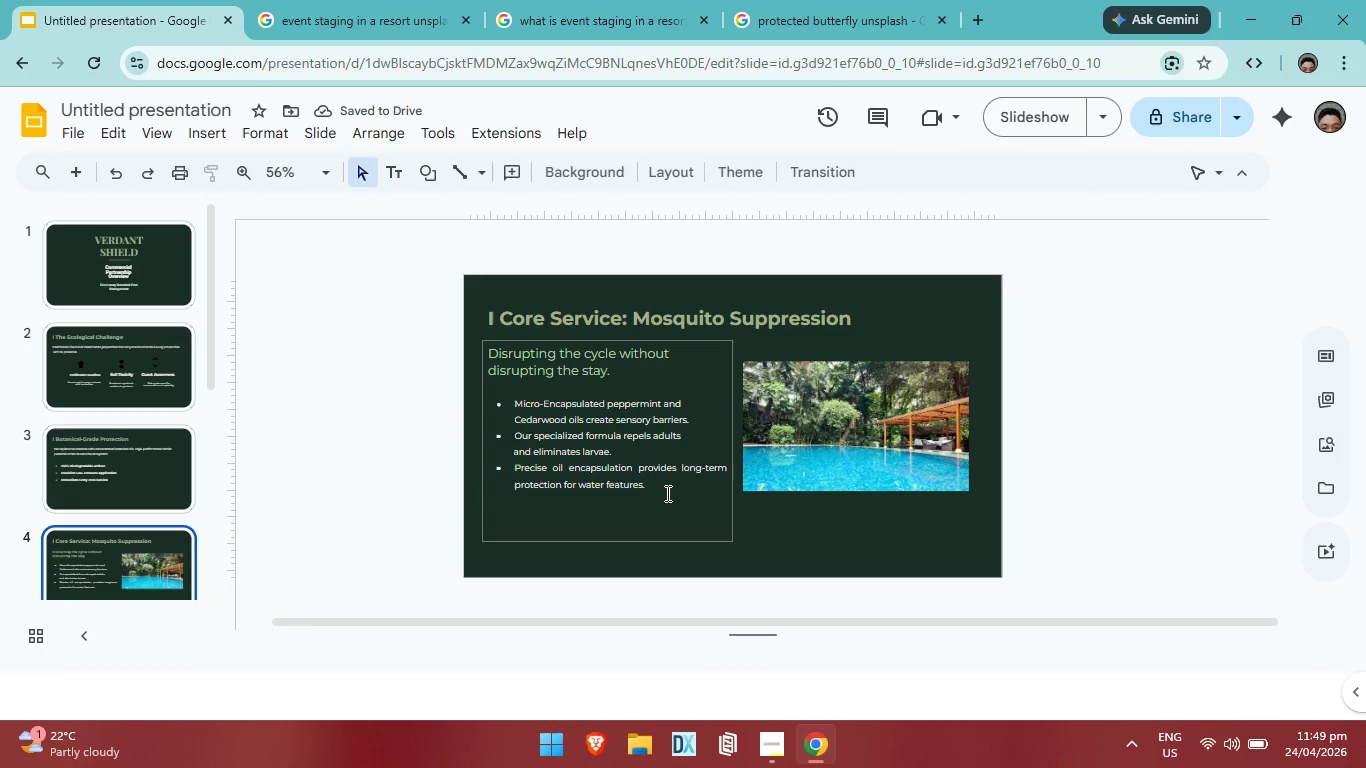 
left_click_drag(start_coordinate=[654, 495], to_coordinate=[511, 403])
 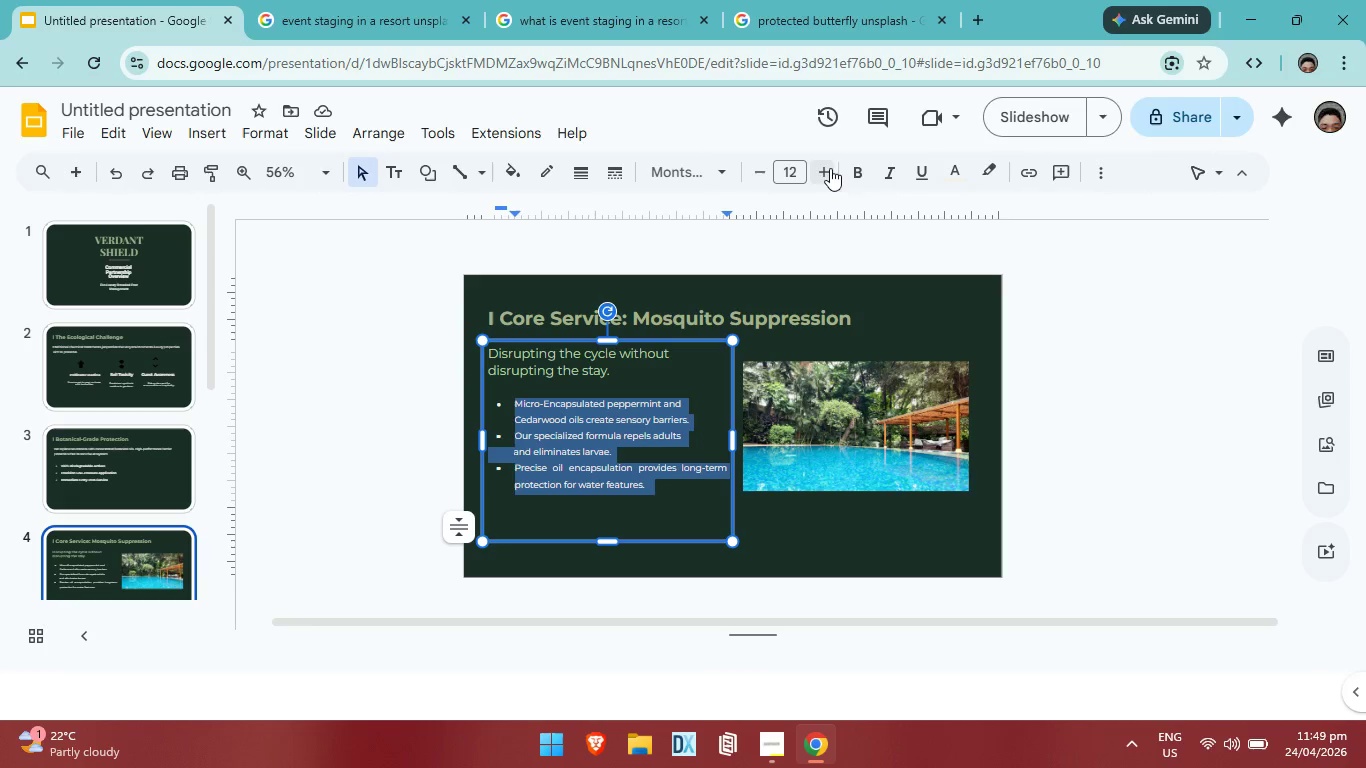 
left_click([825, 168])
 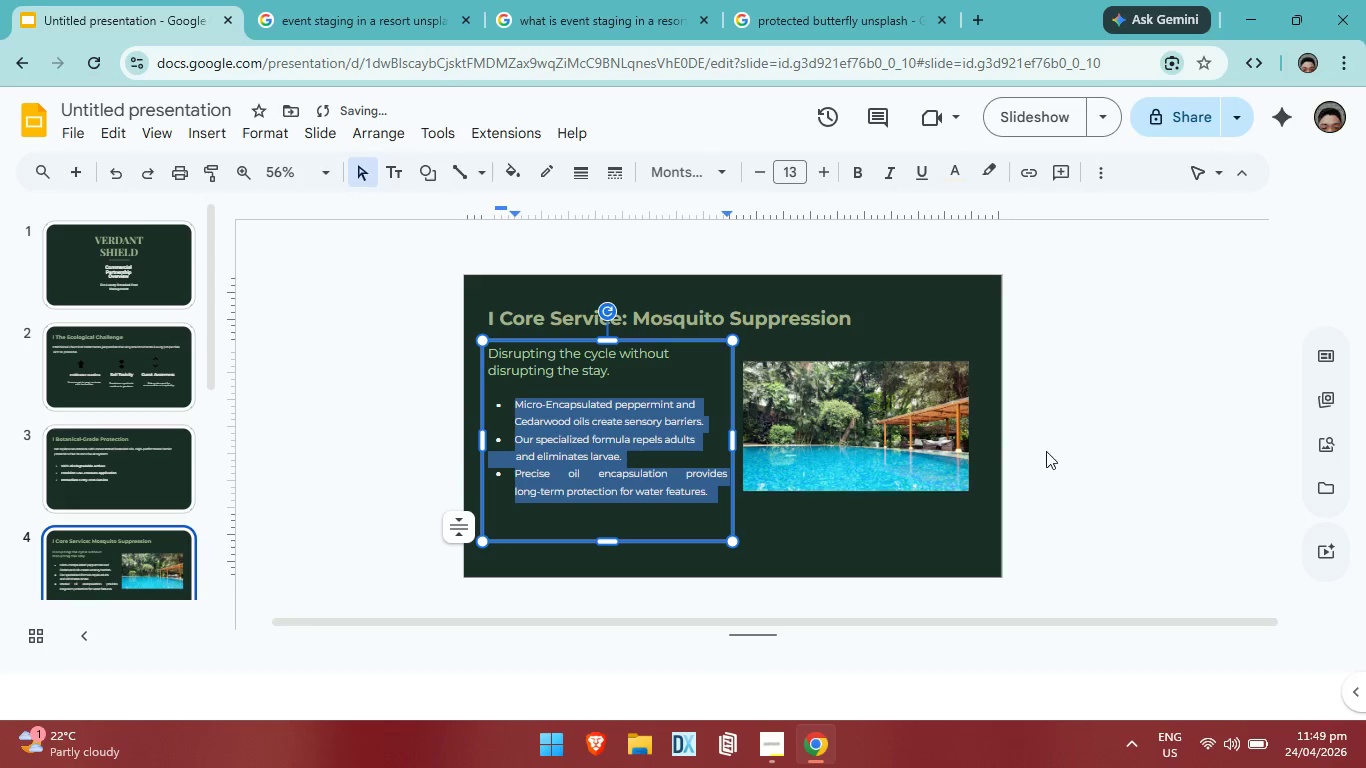 
left_click([1084, 468])
 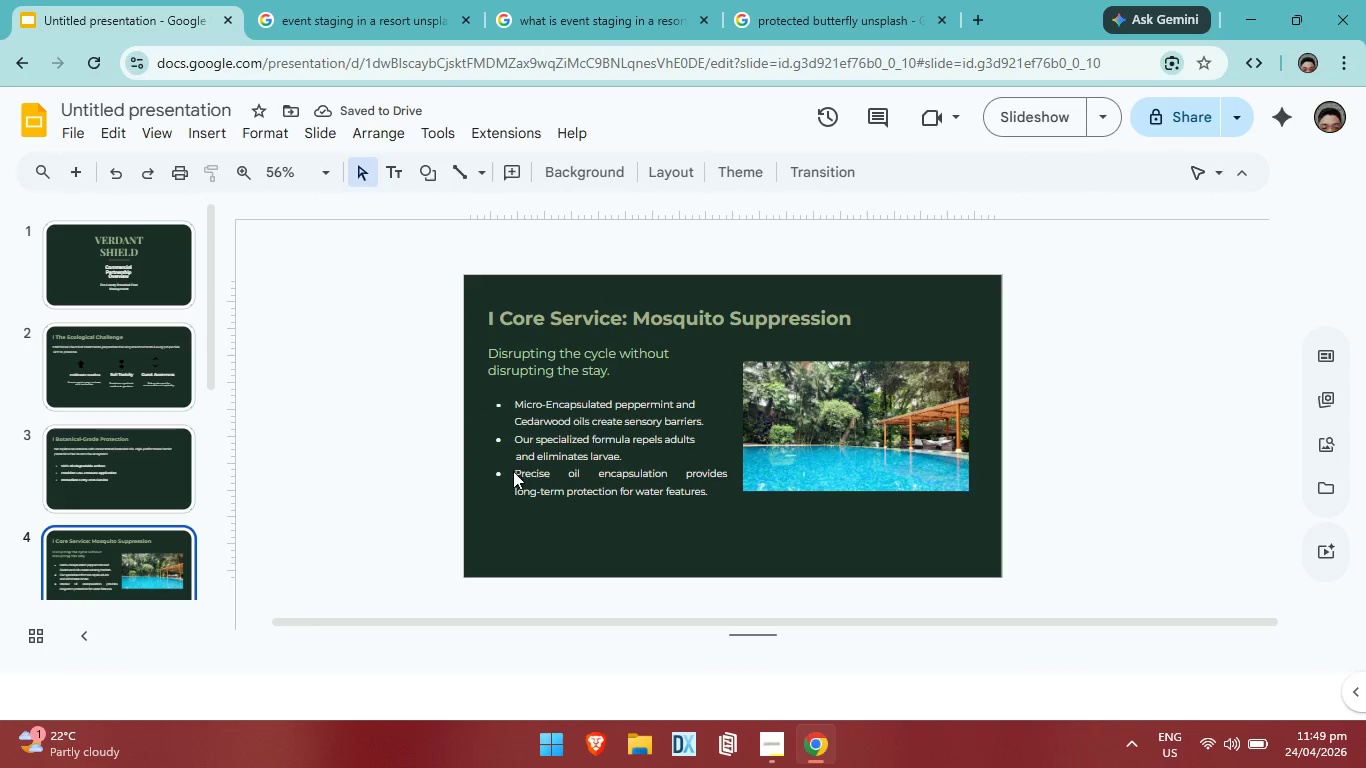 
left_click([511, 471])
 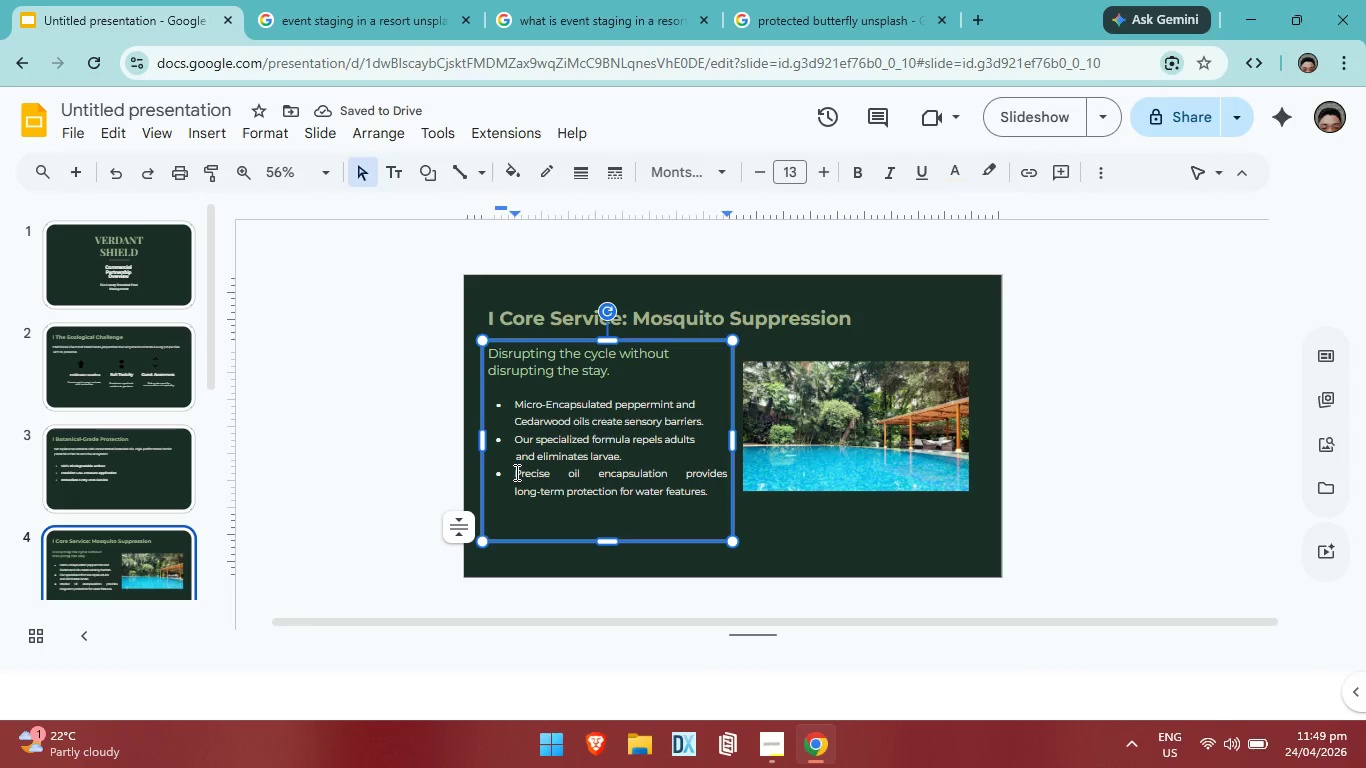 
left_click_drag(start_coordinate=[515, 472], to_coordinate=[701, 512])
 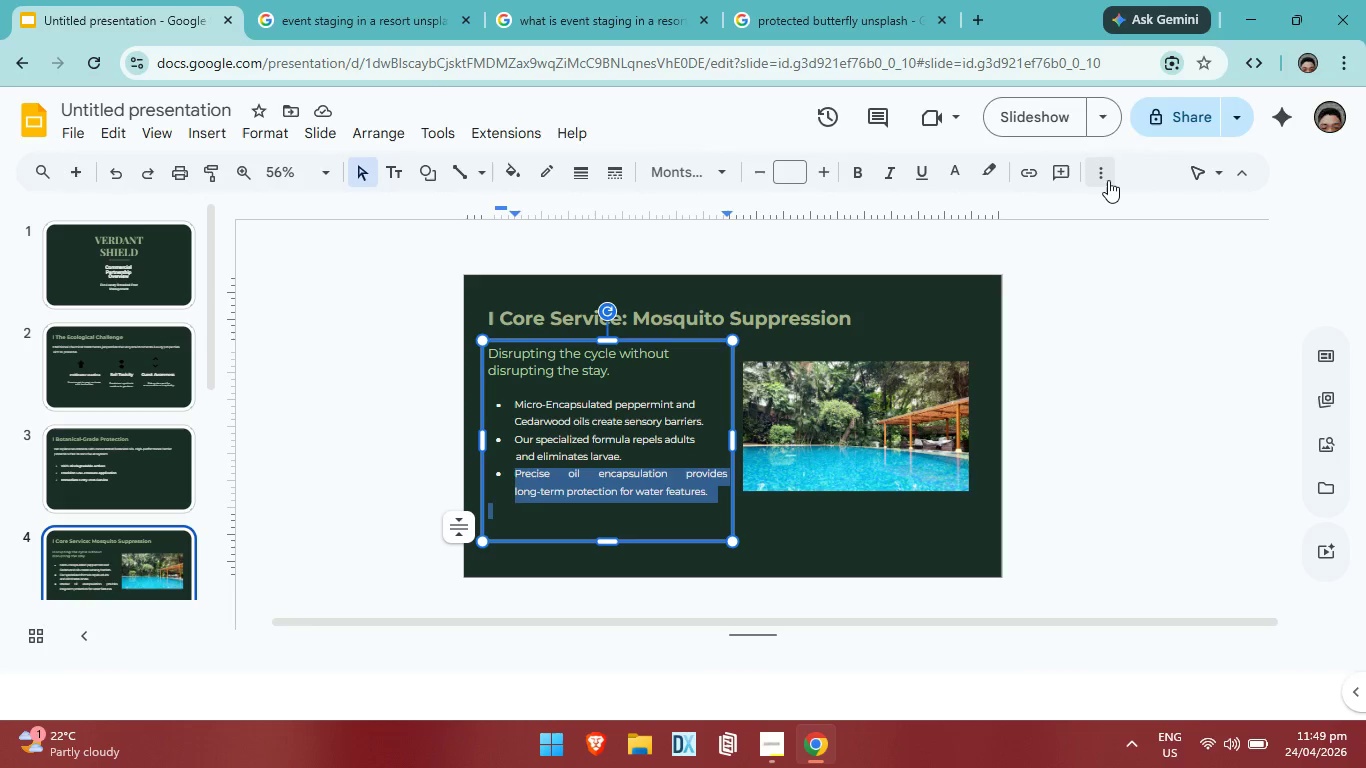 
left_click([1108, 180])
 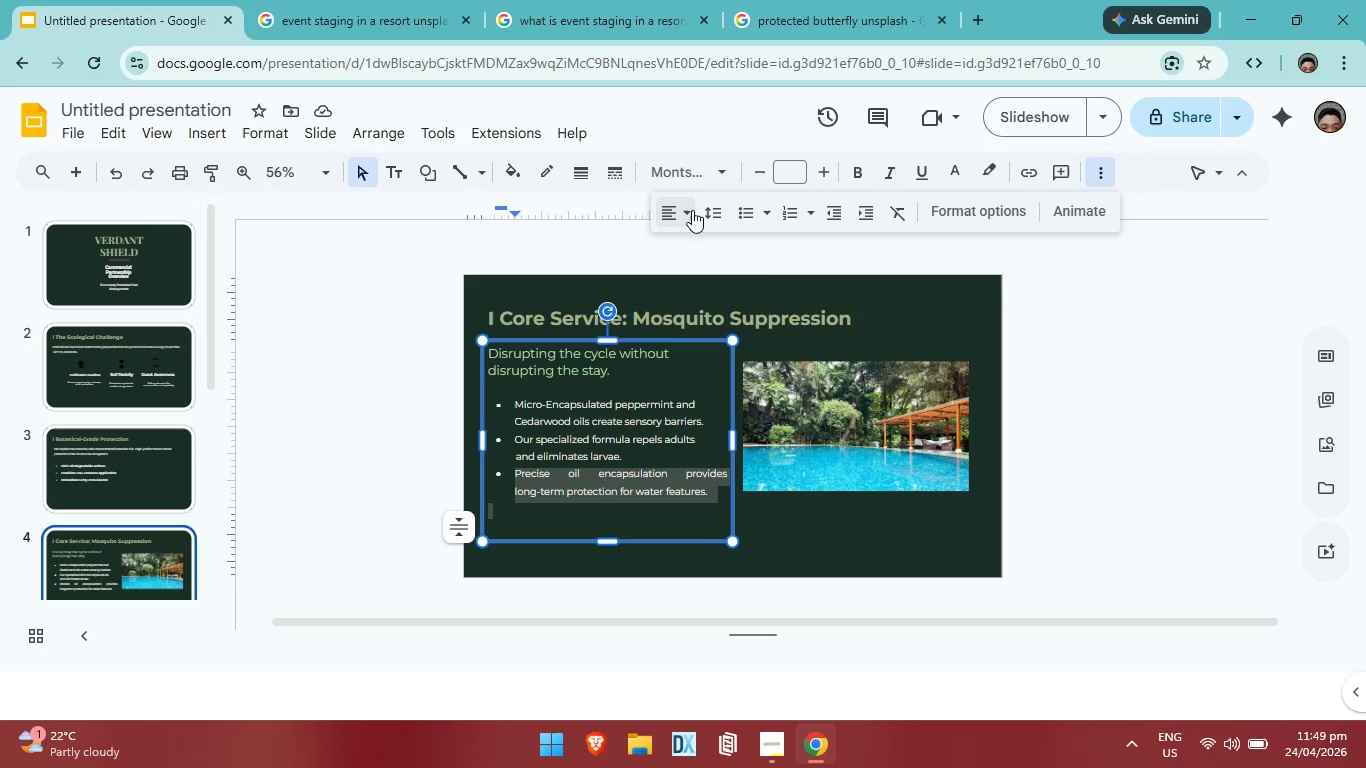 
left_click([692, 210])
 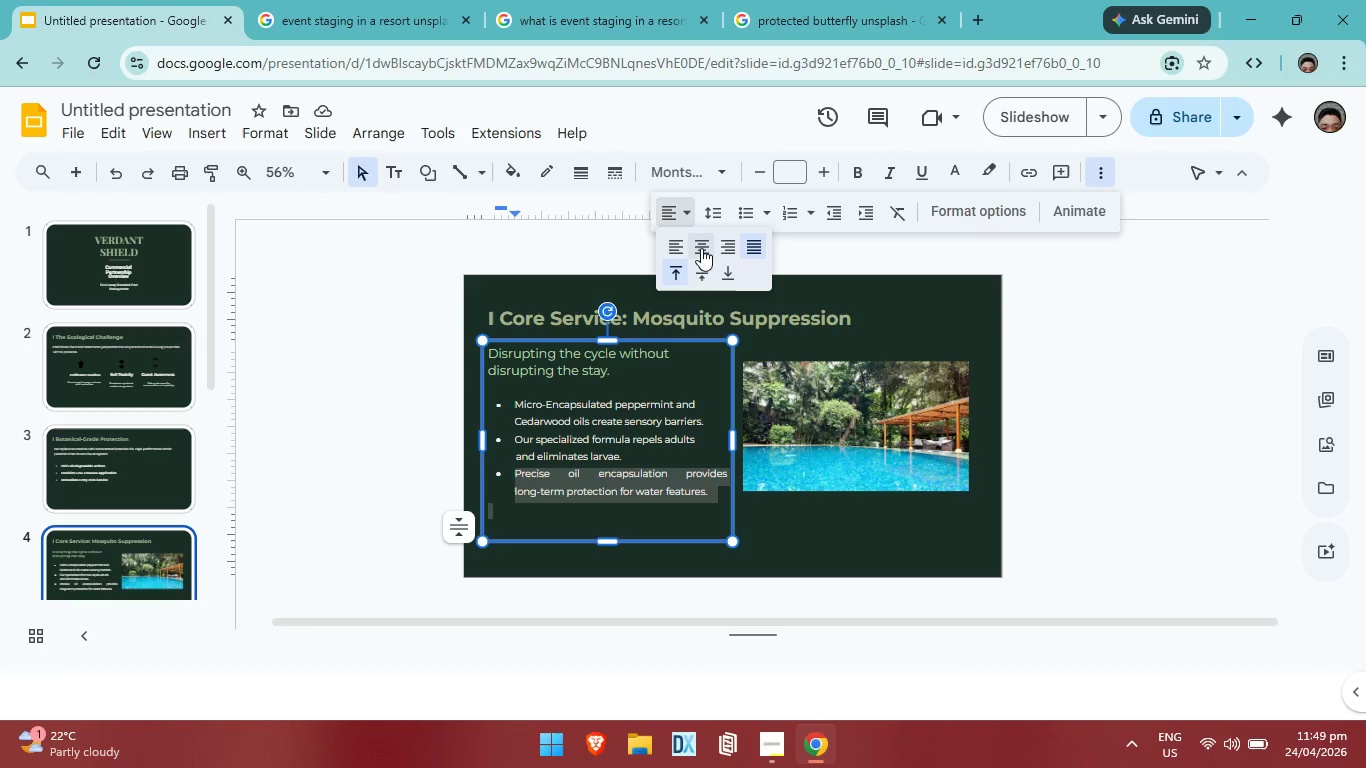 
left_click([686, 247])
 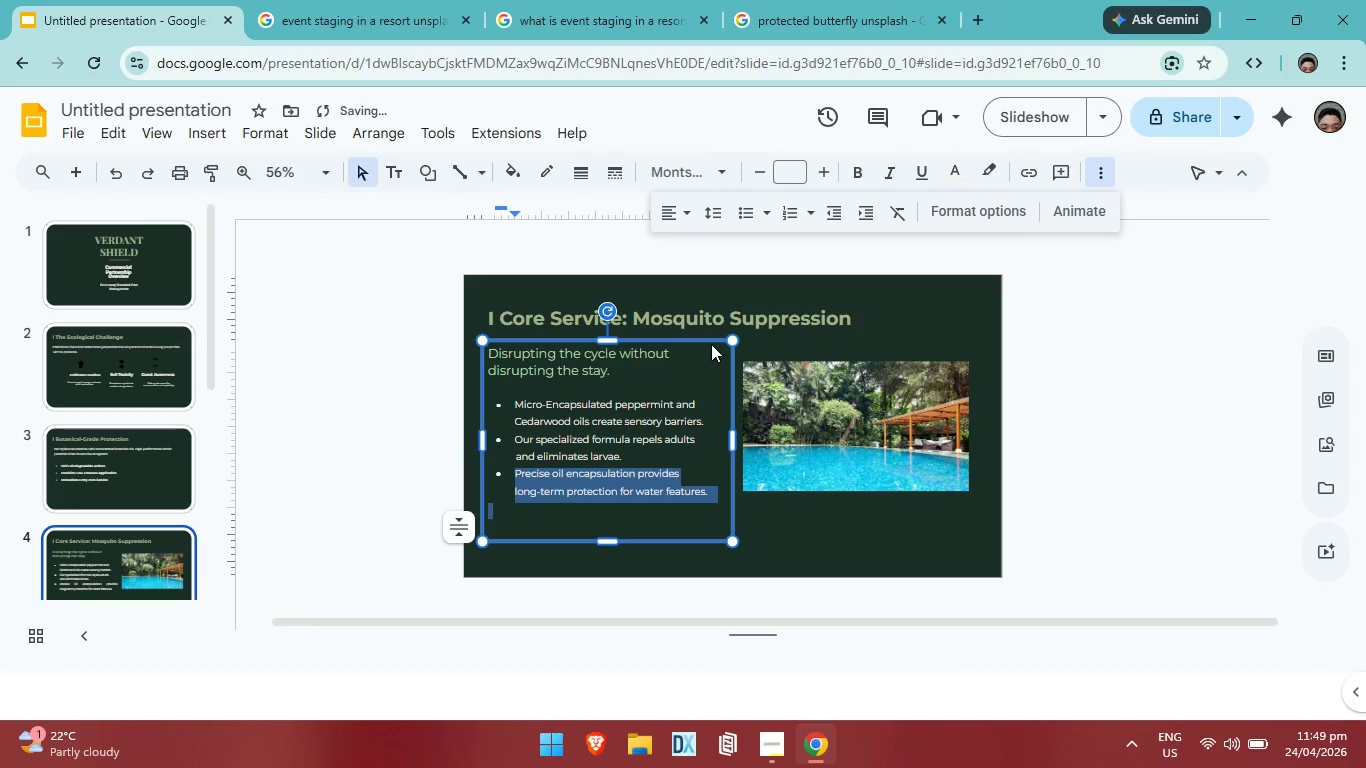 
left_click([1093, 506])
 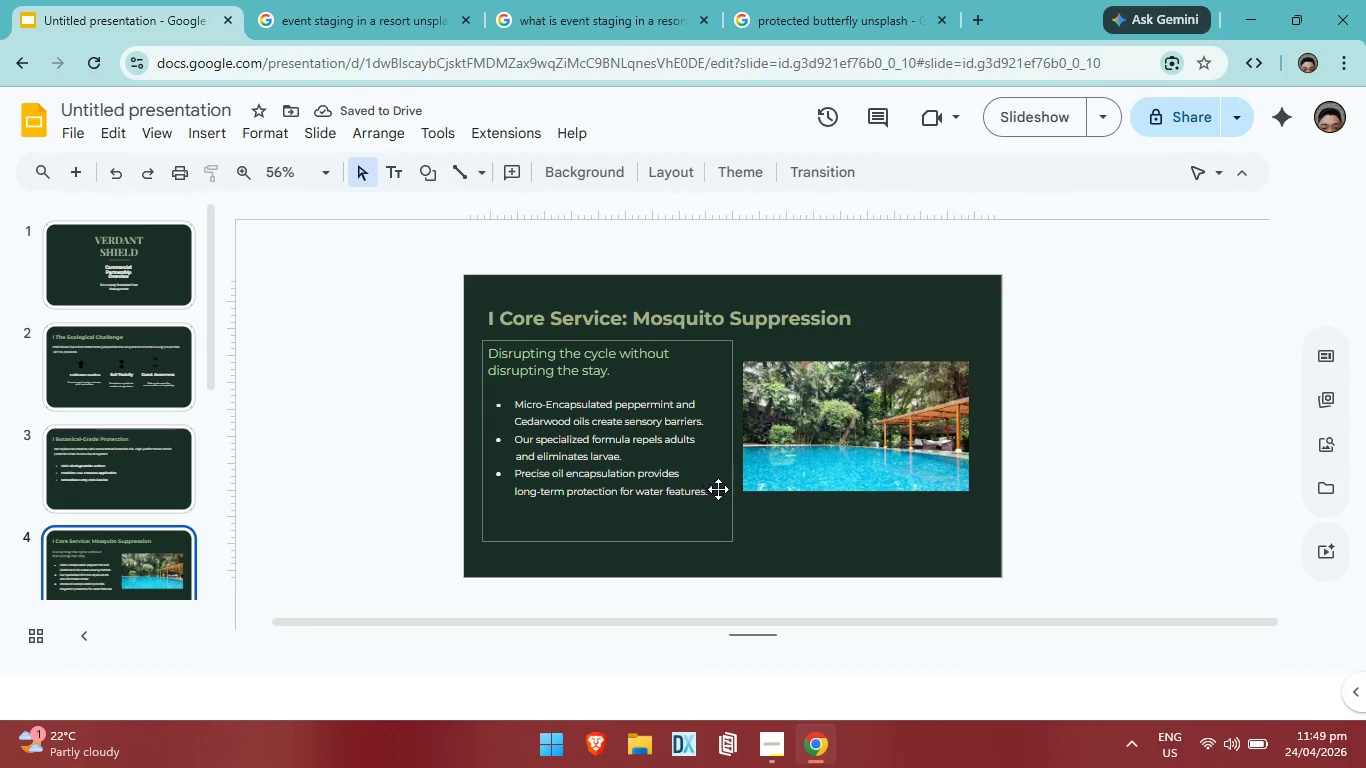 
left_click([711, 489])
 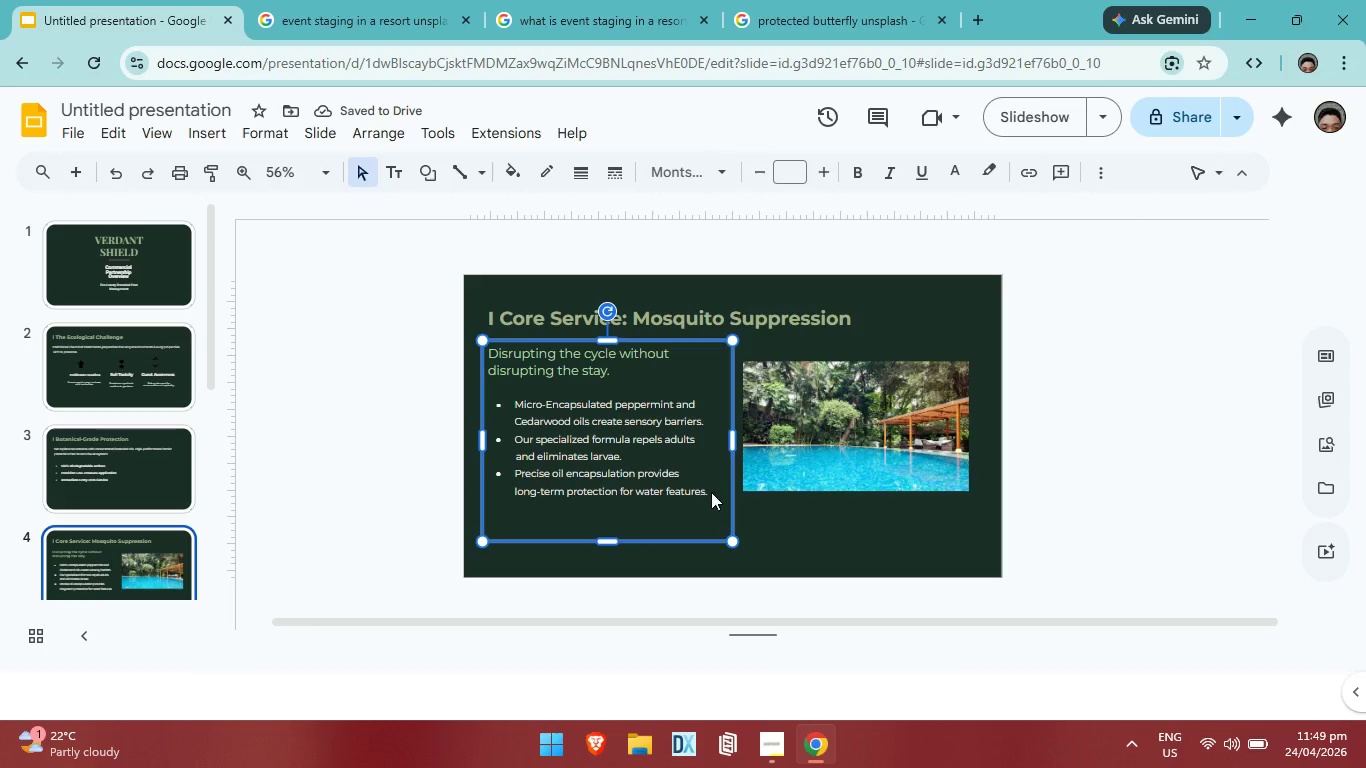 
left_click([711, 492])
 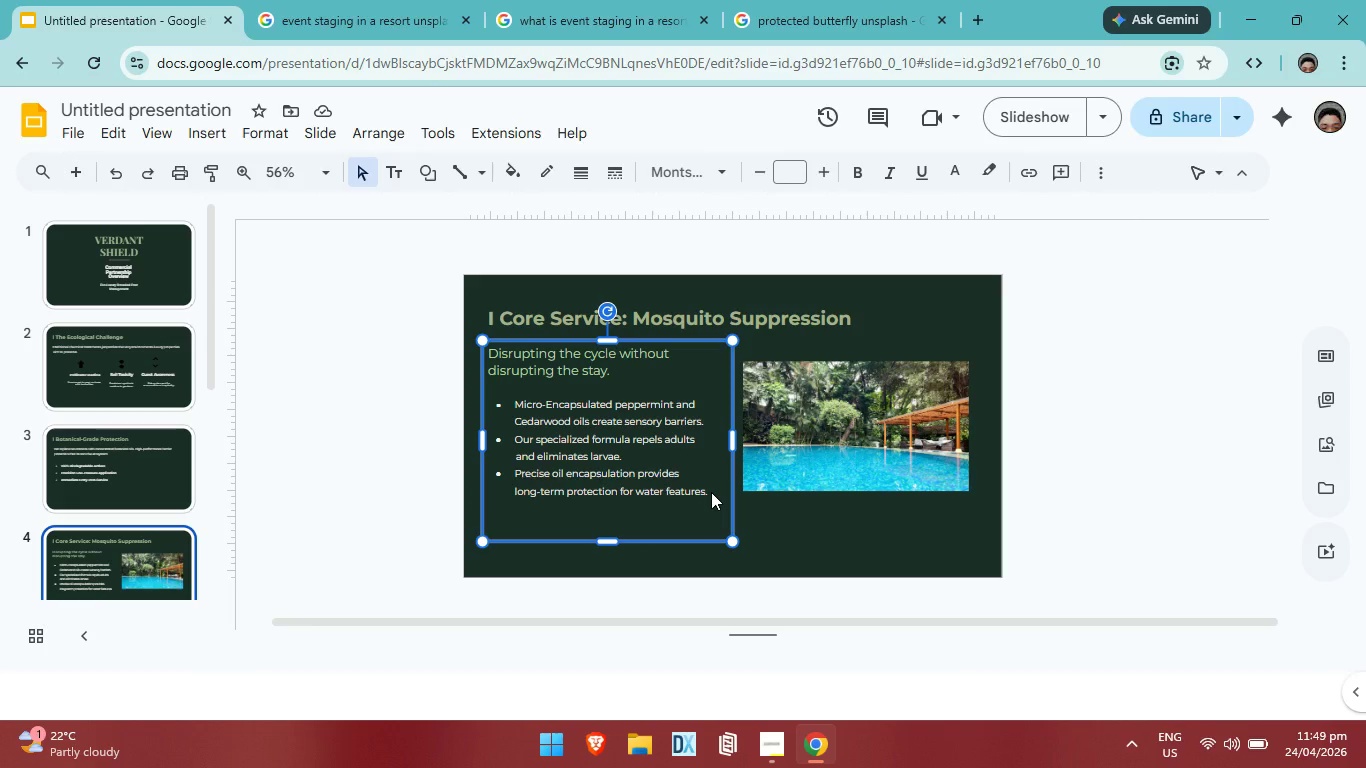 
double_click([711, 492])
 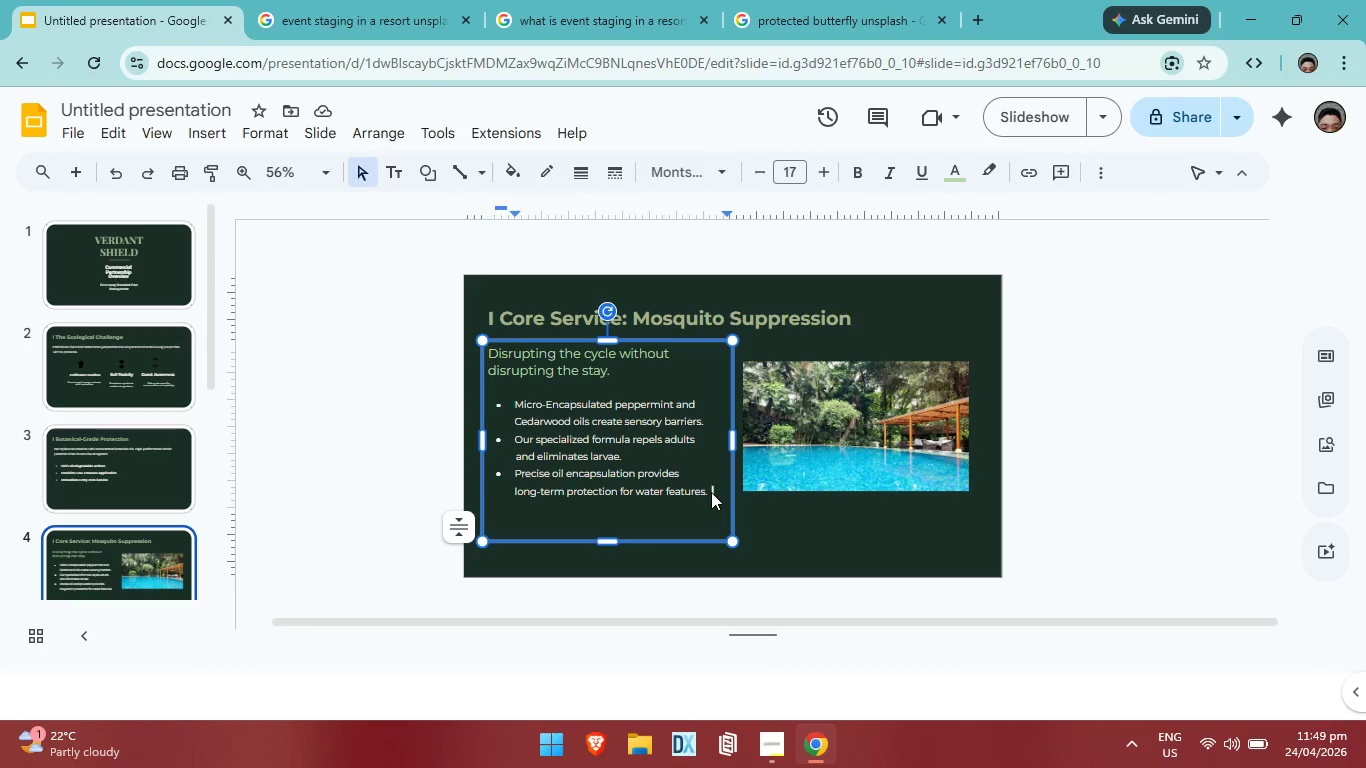 
left_click([711, 492])
 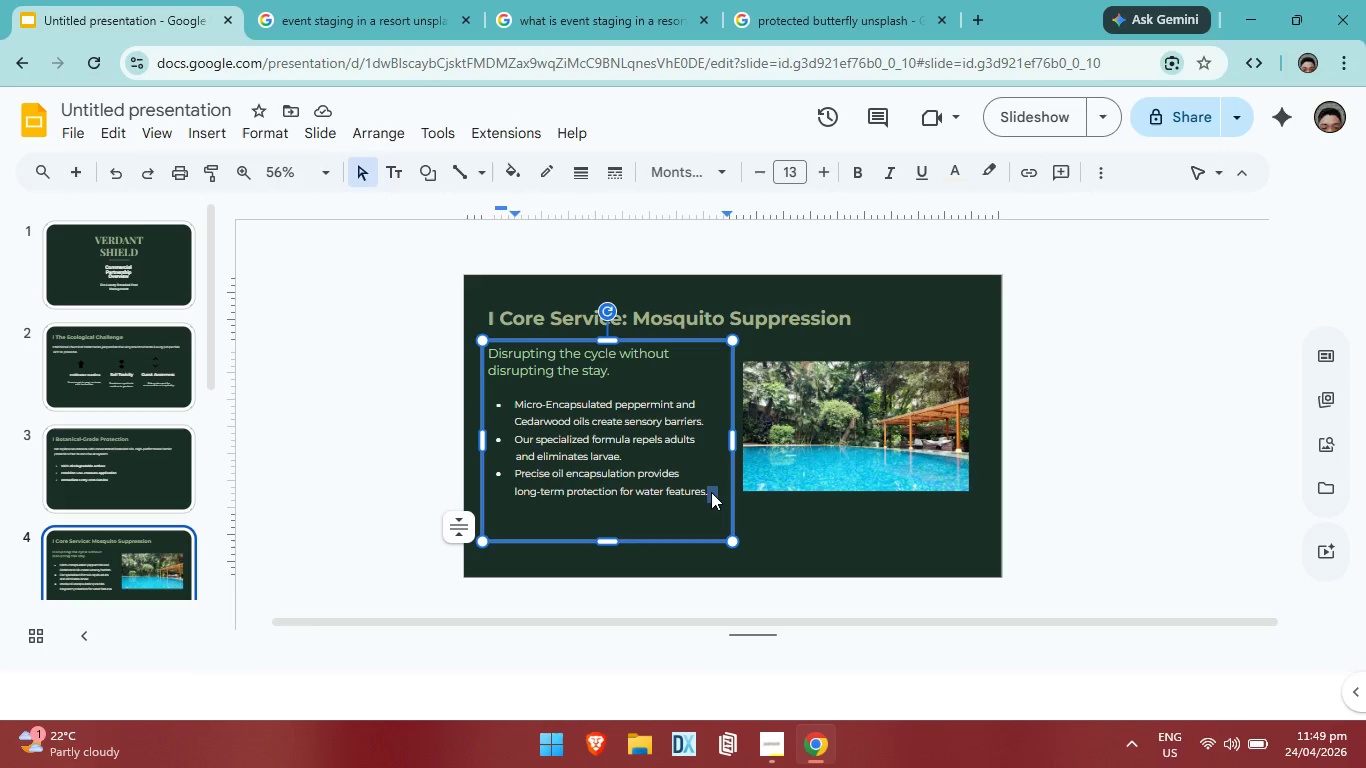 
left_click_drag(start_coordinate=[711, 492], to_coordinate=[513, 407])
 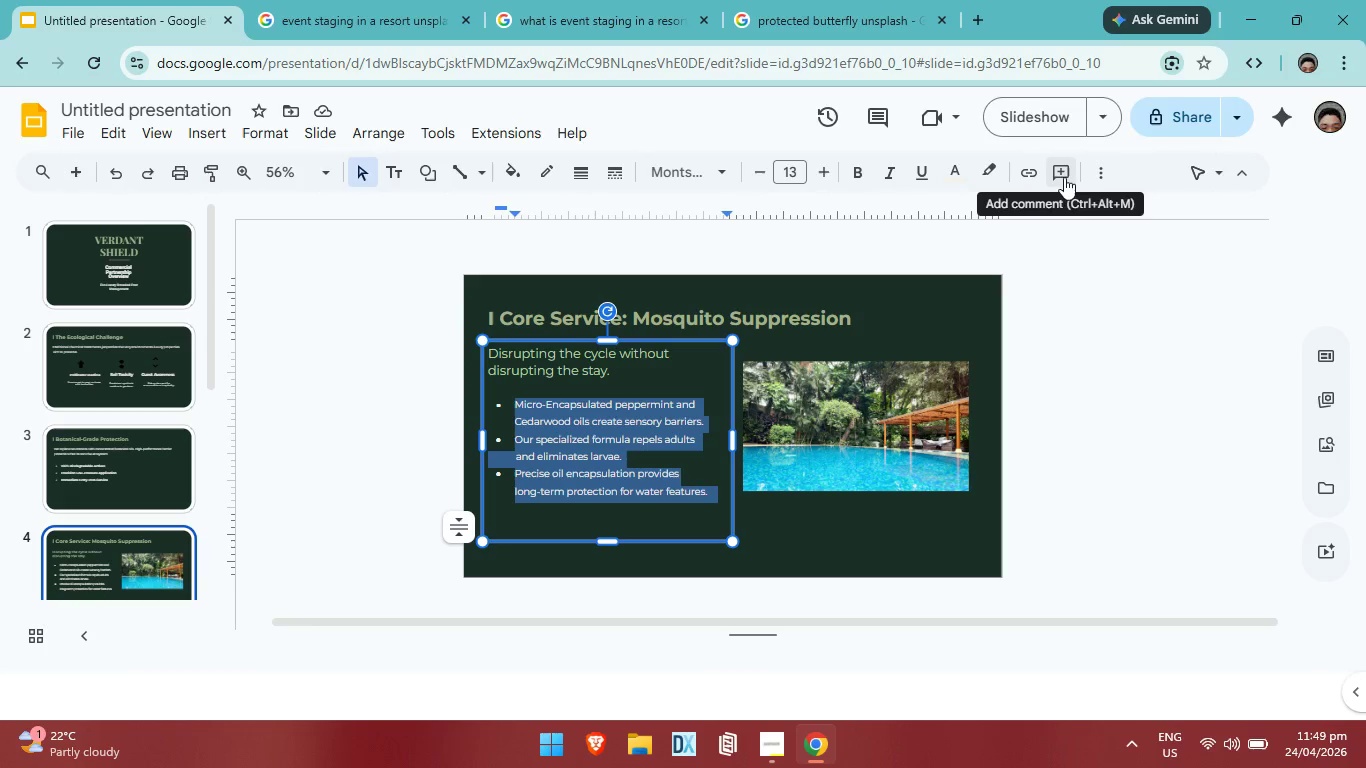 
left_click([1091, 180])
 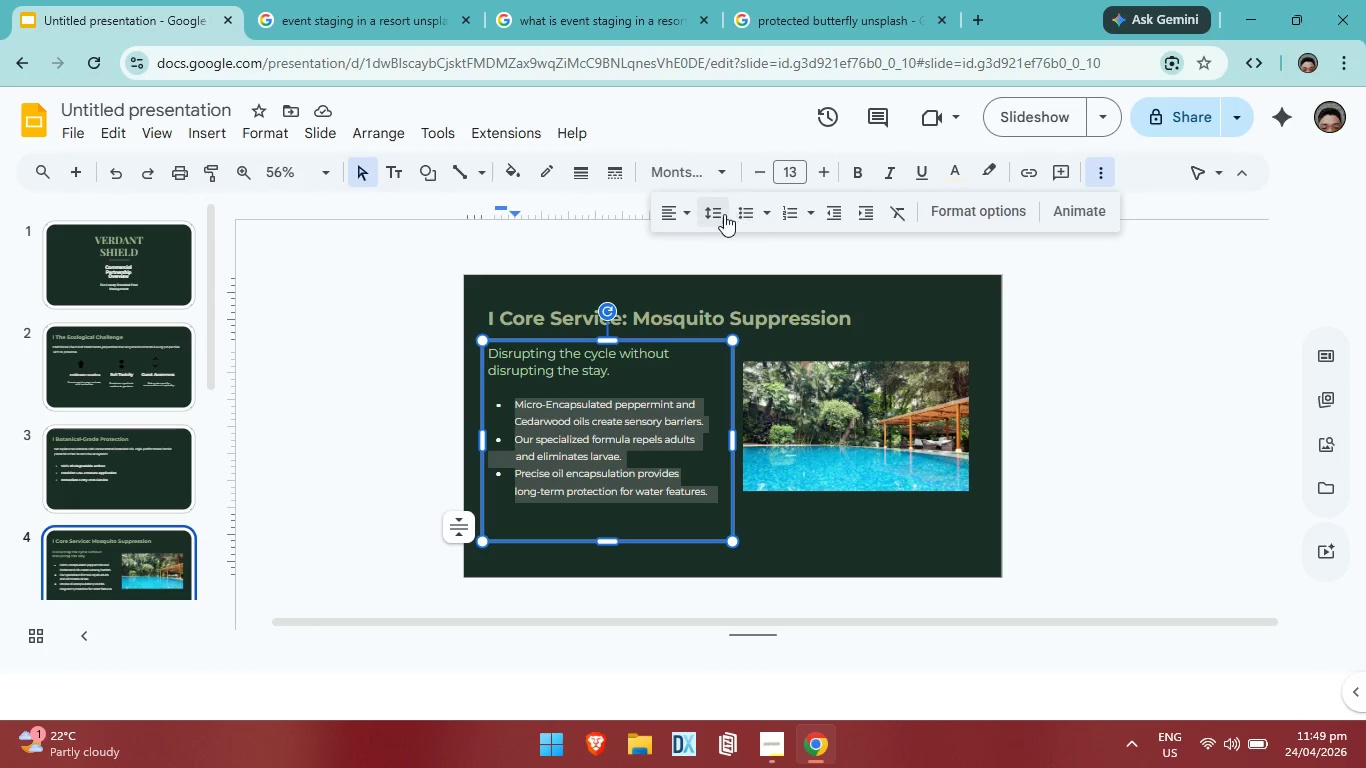 
left_click([720, 212])
 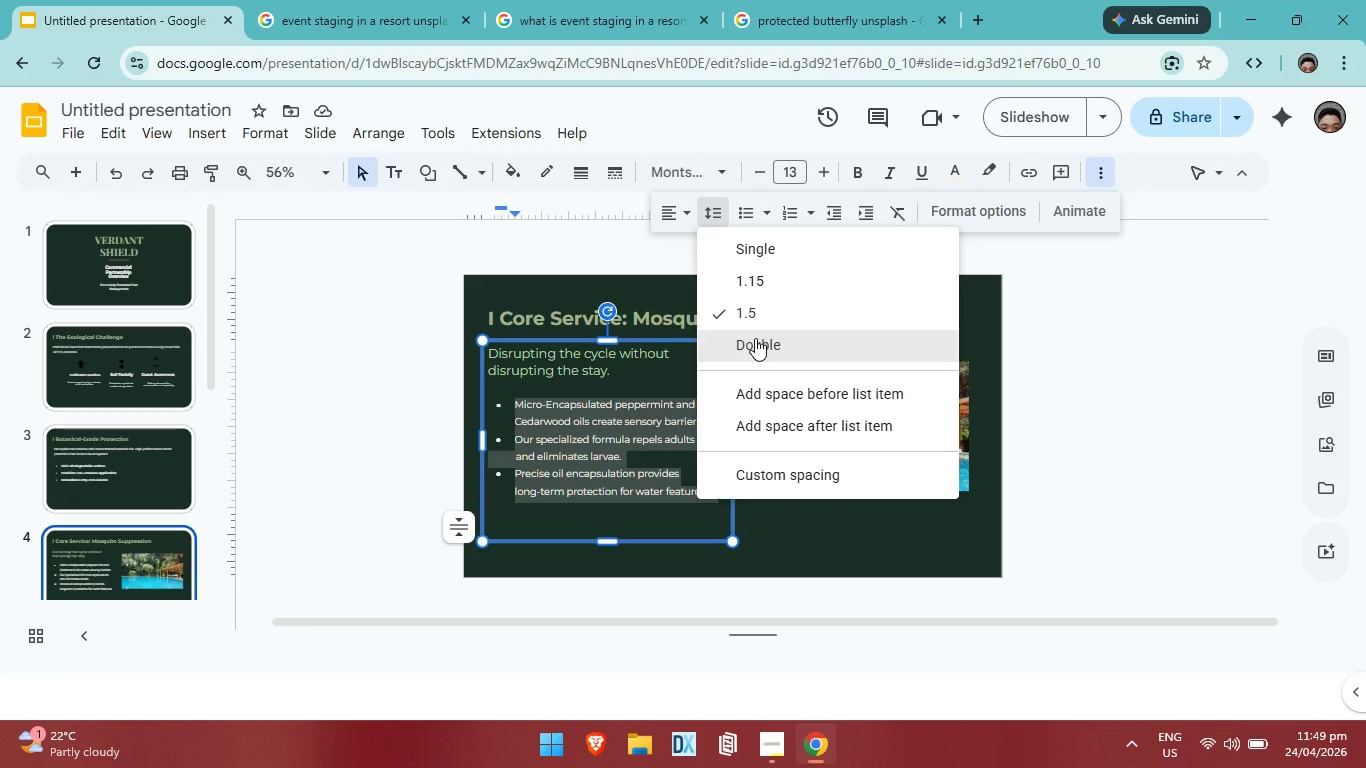 
left_click([755, 338])
 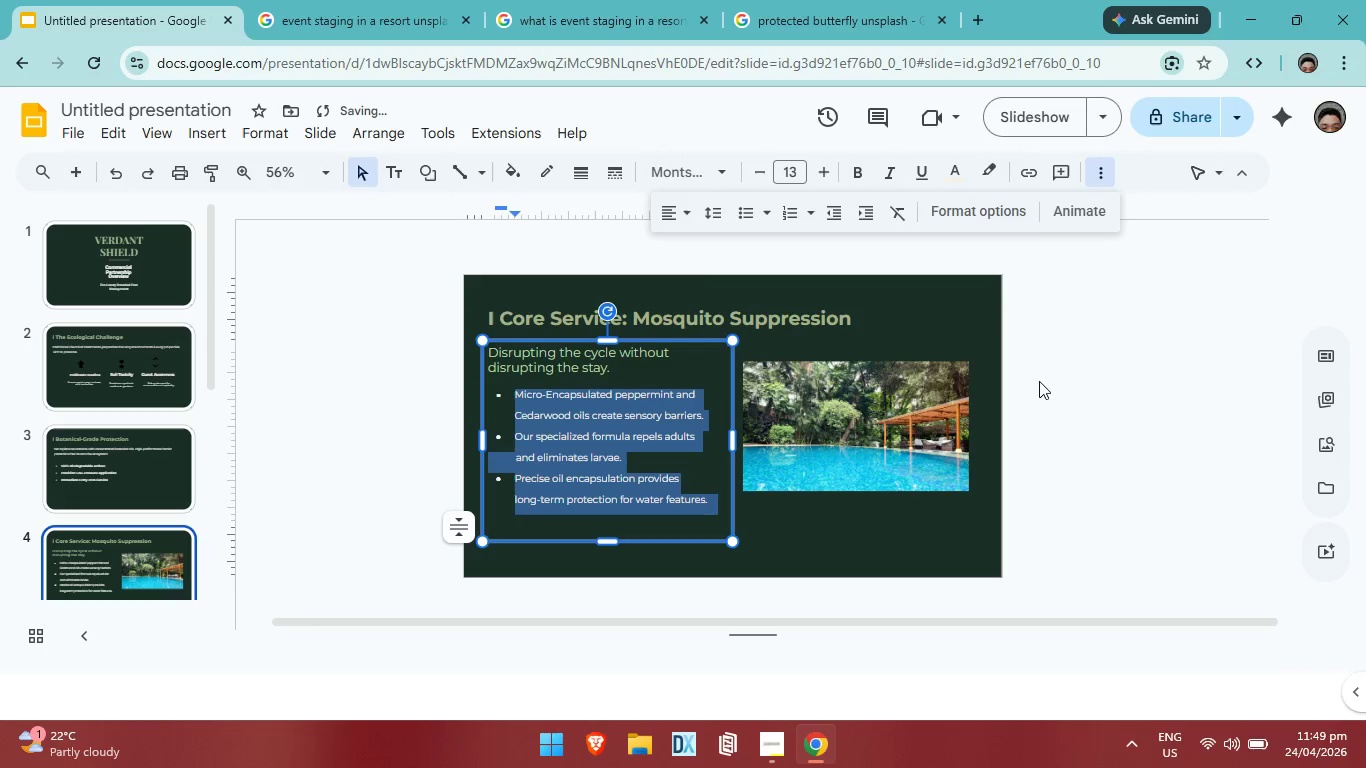 
left_click([1109, 404])
 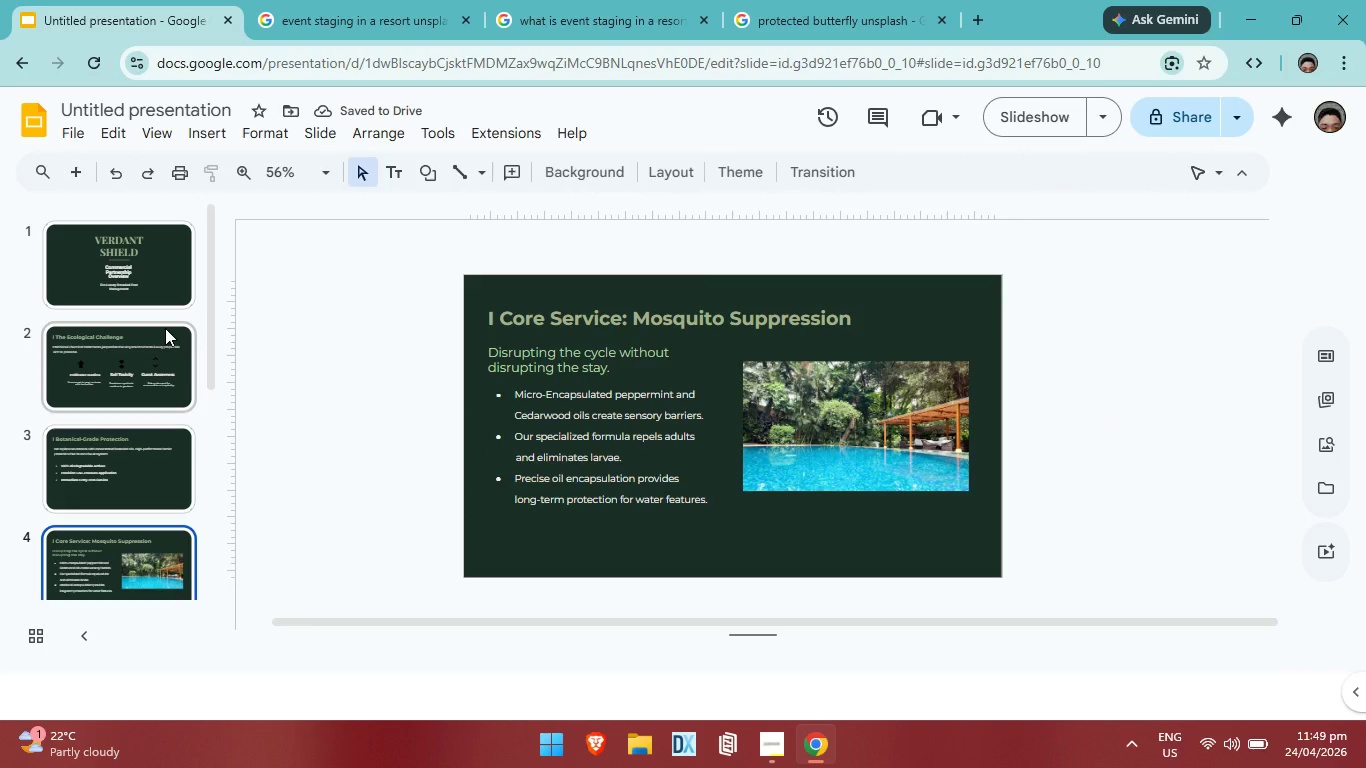 
left_click([150, 254])
 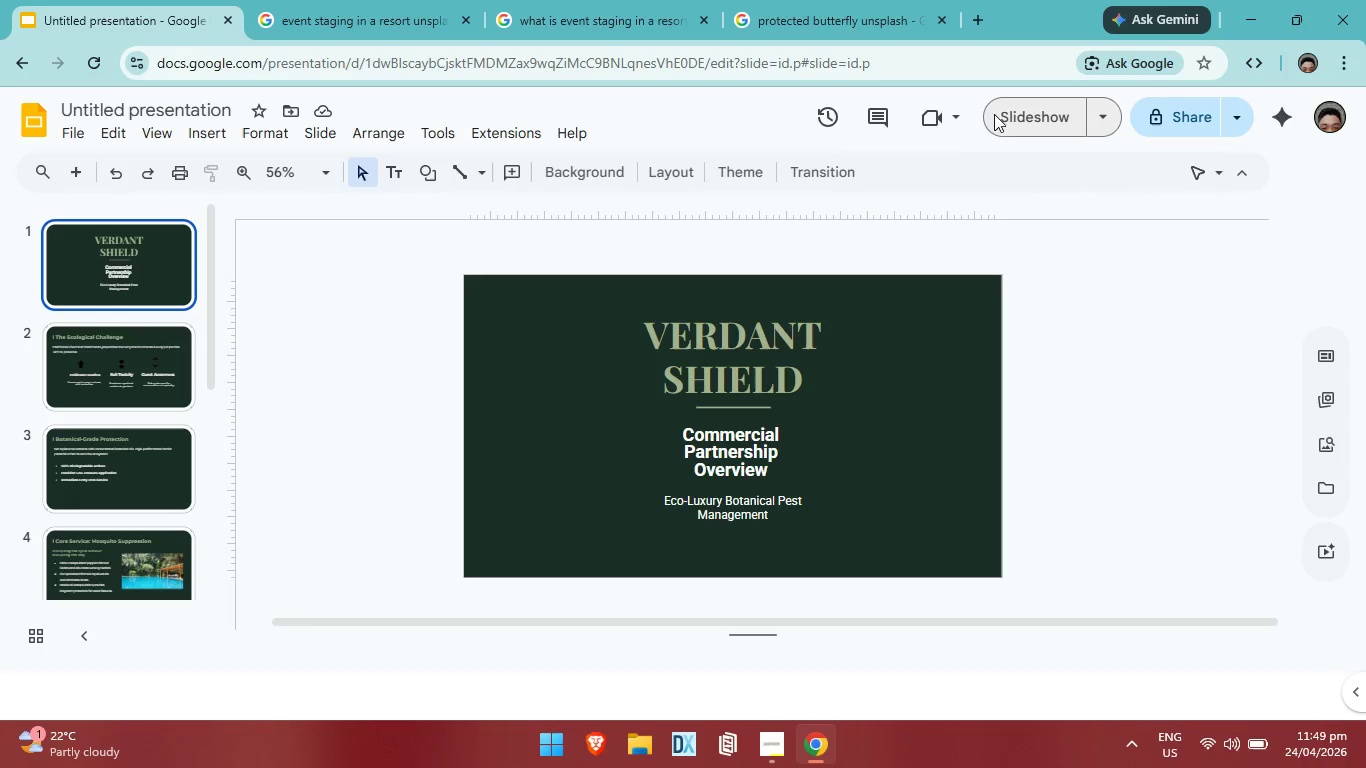 
left_click([1005, 116])
 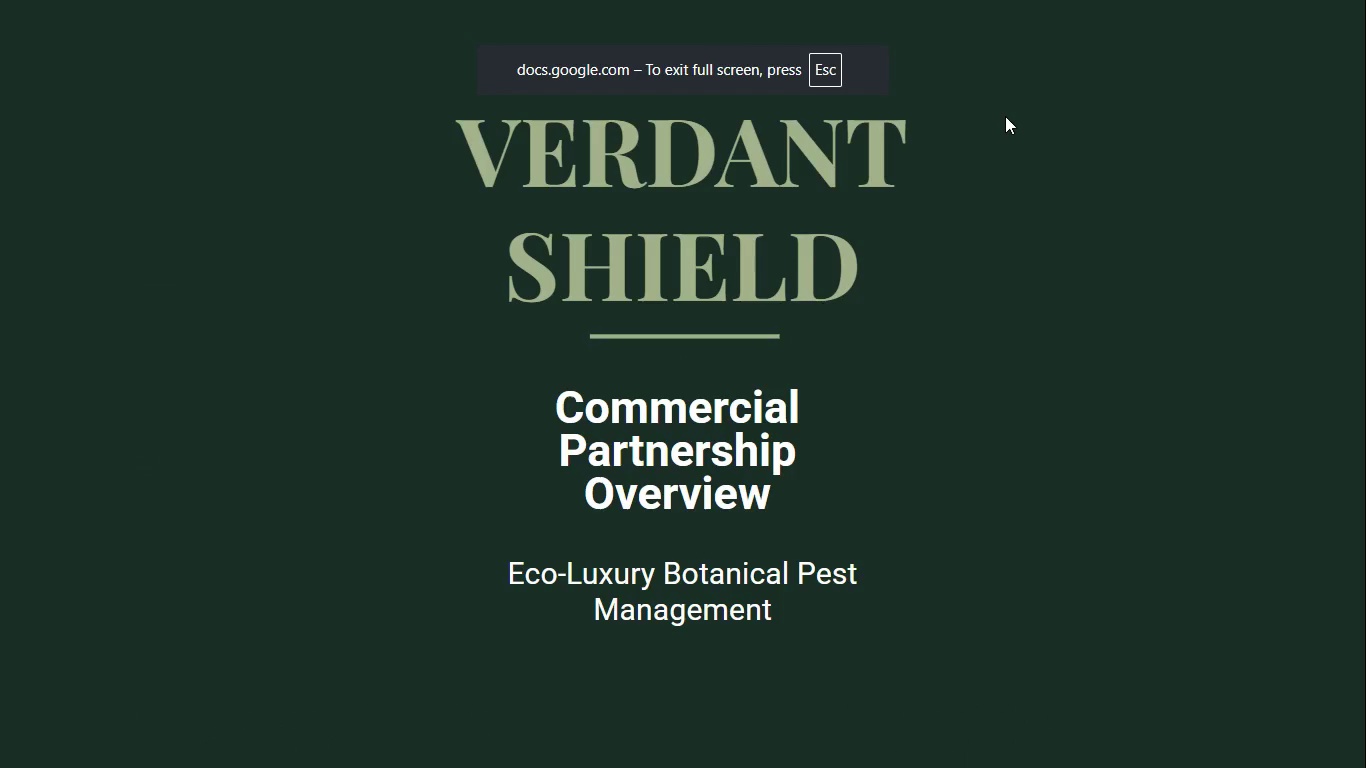 
key(ArrowRight)
 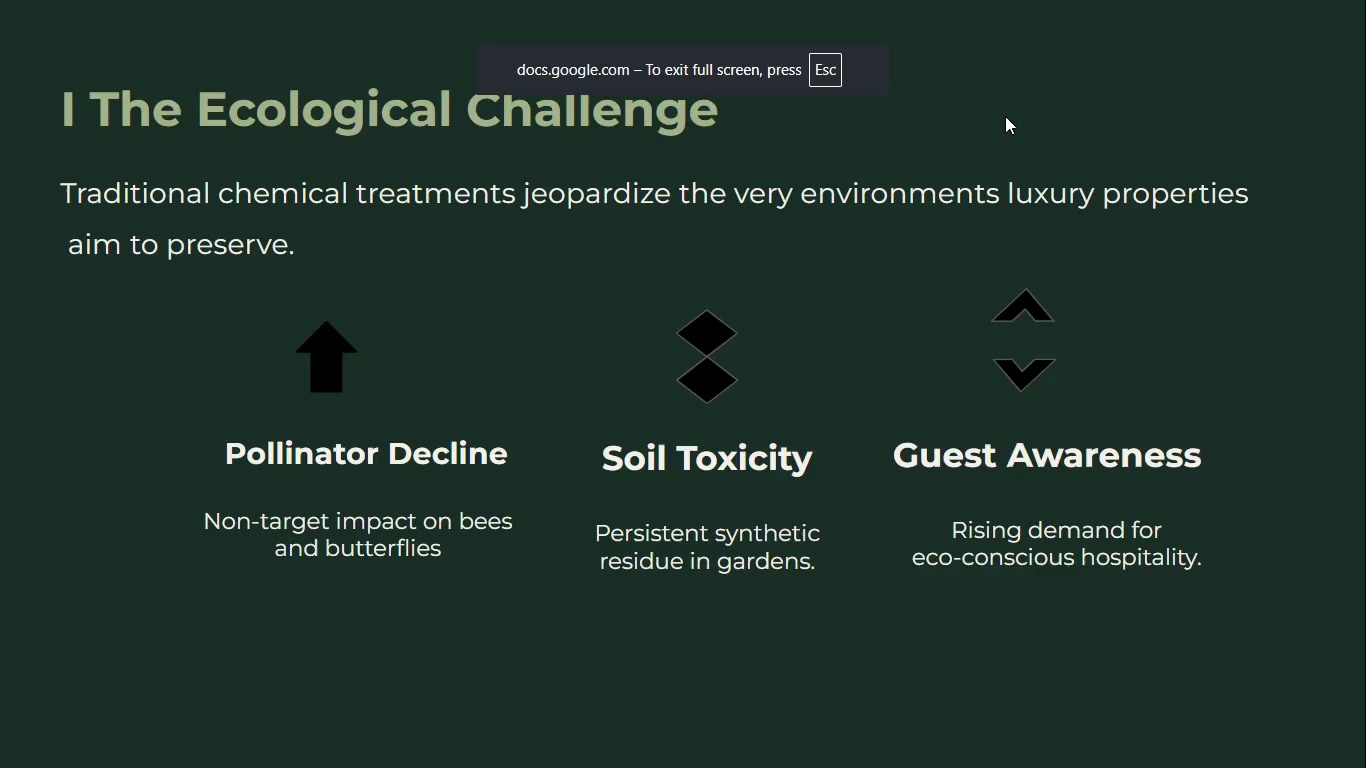 
key(ArrowRight)
 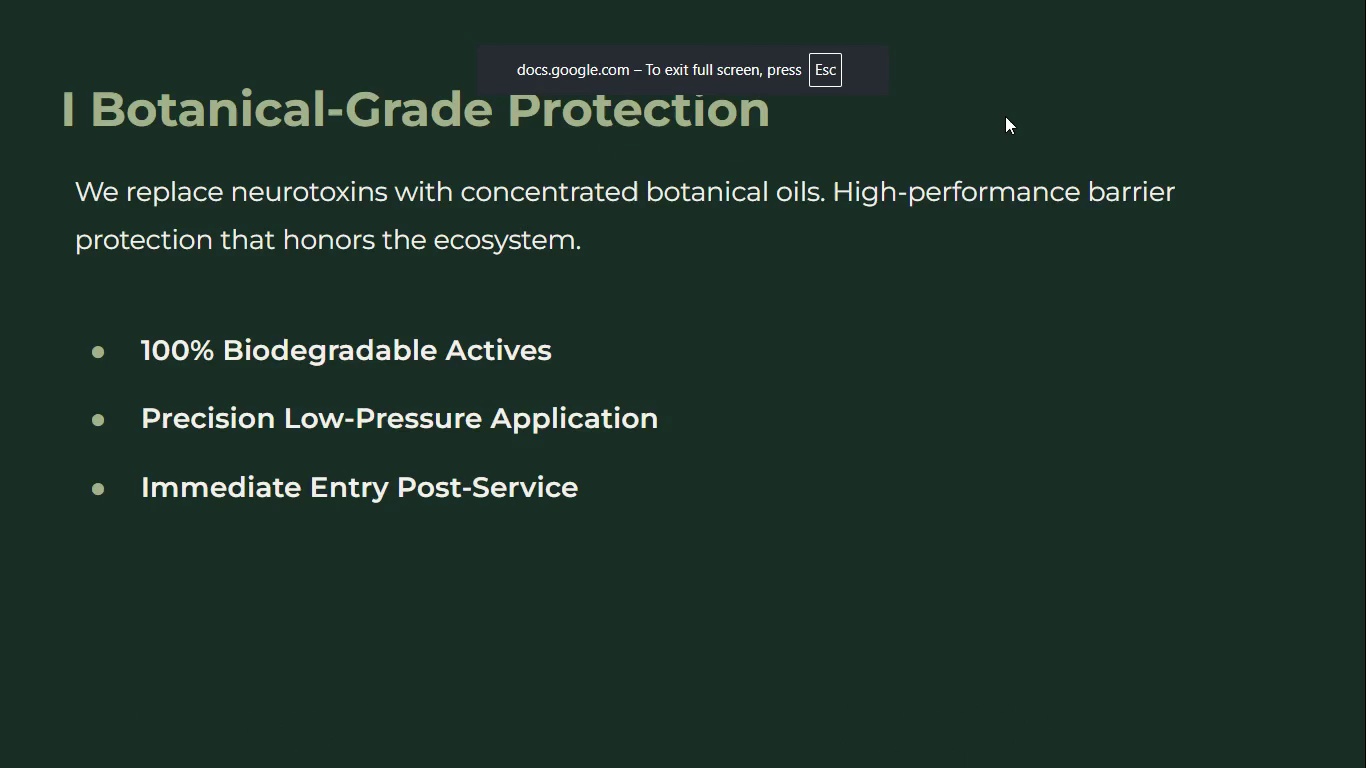 
key(ArrowRight)
 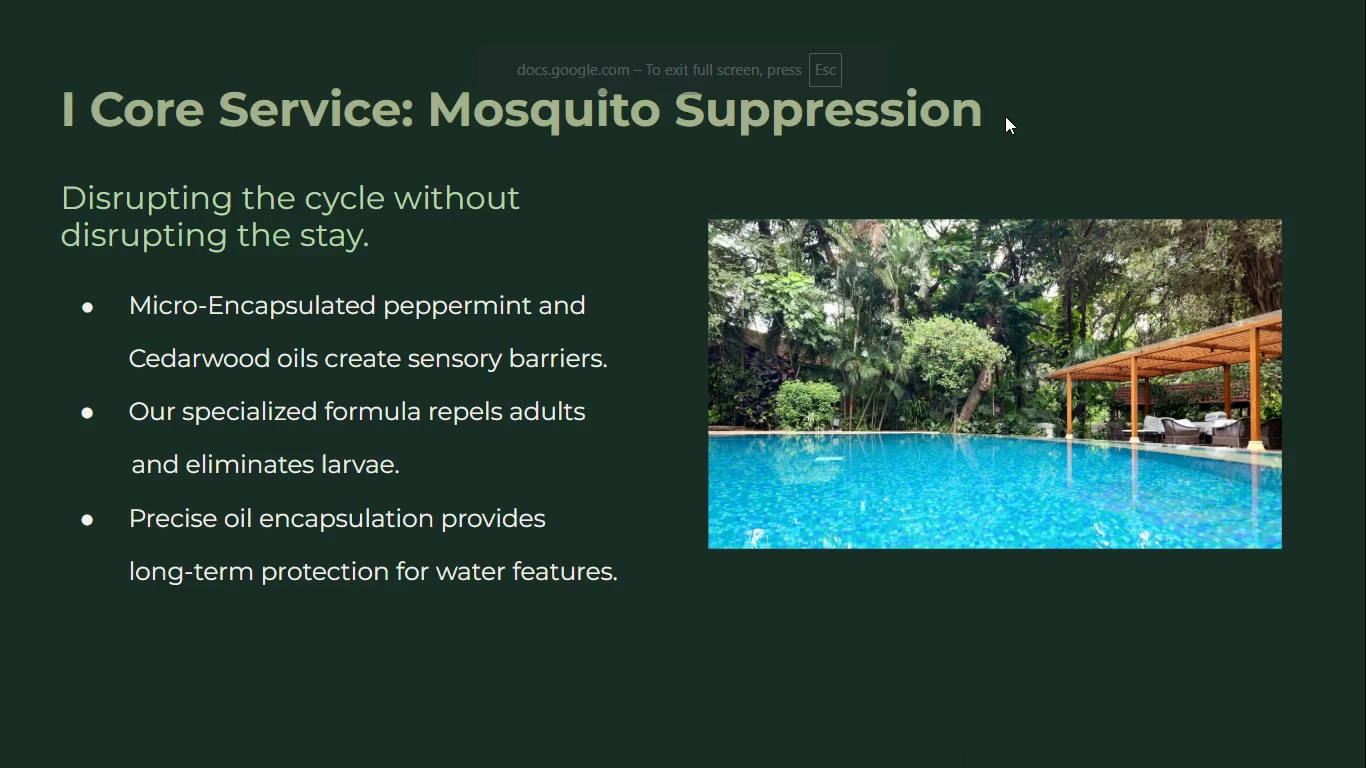 
key(ArrowRight)
 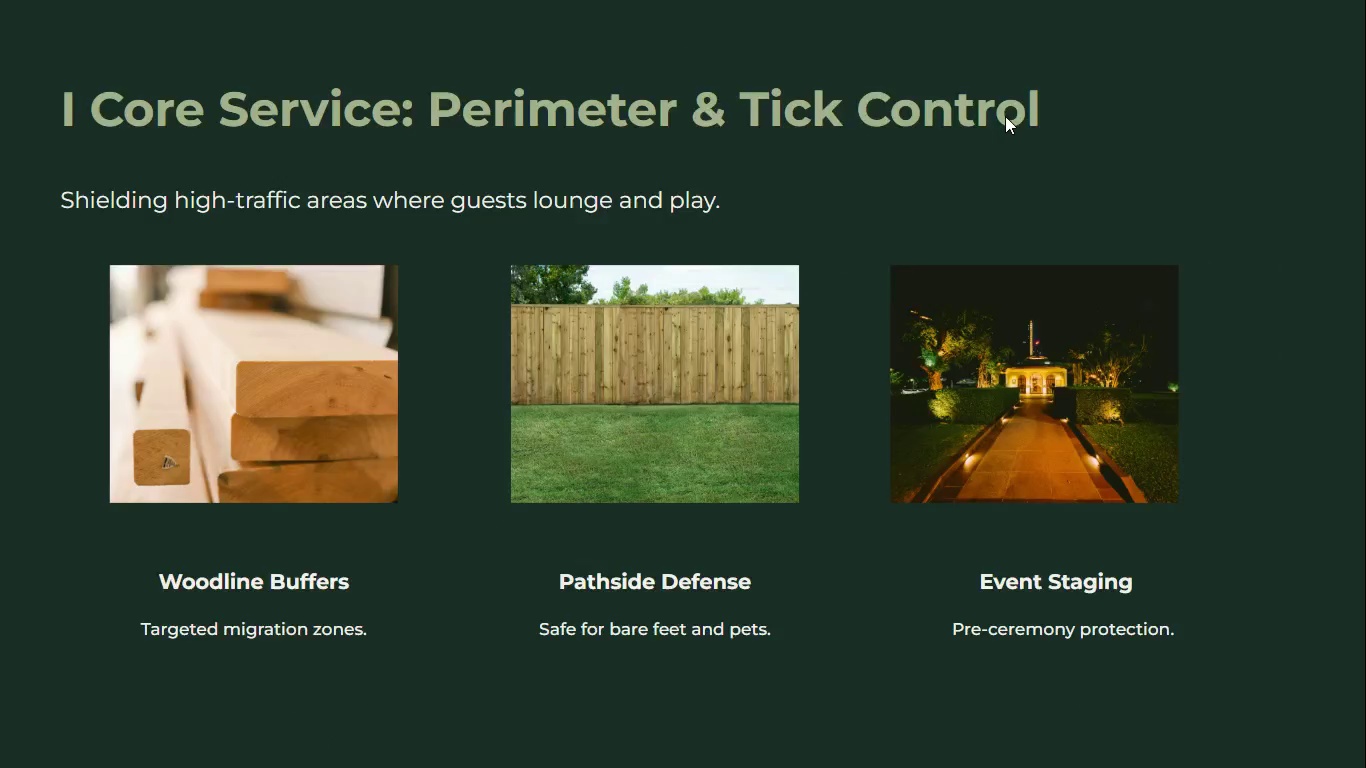 
key(ArrowRight)
 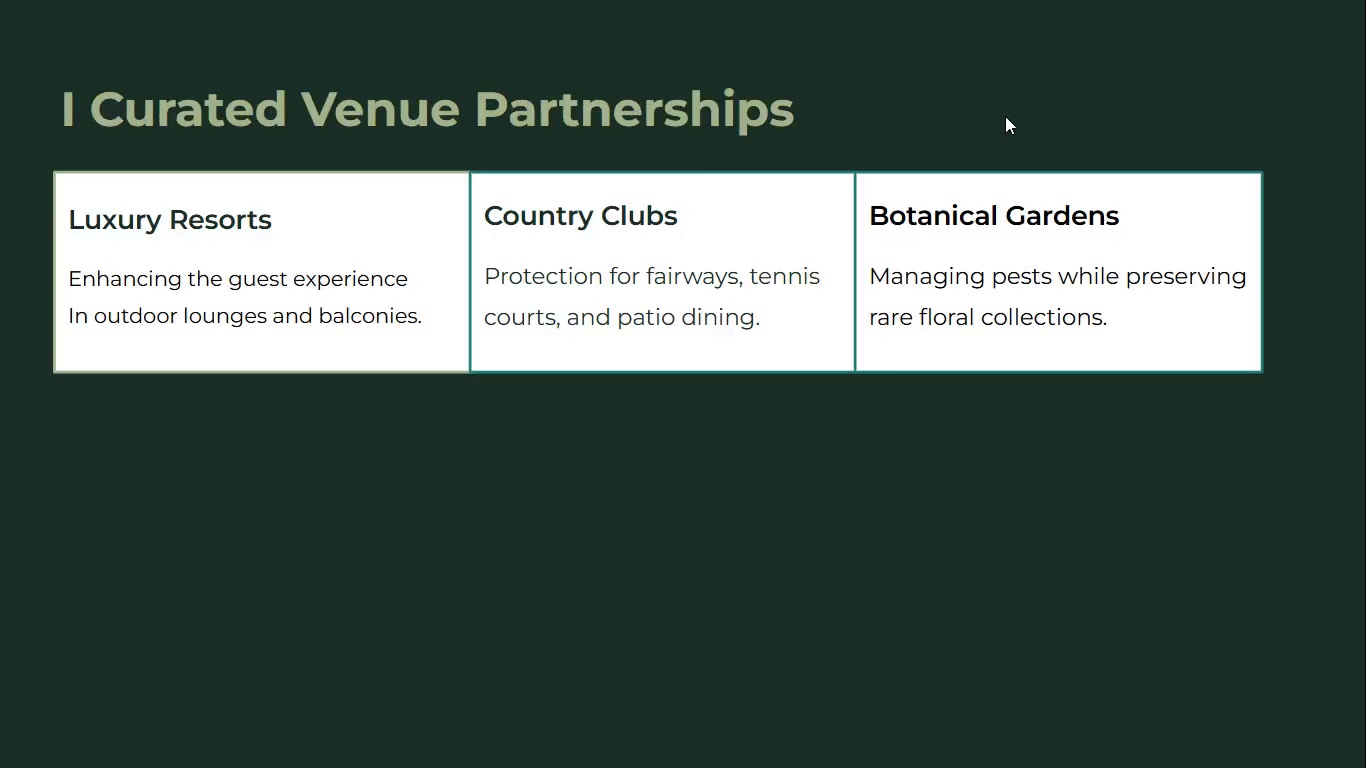 
key(ArrowRight)
 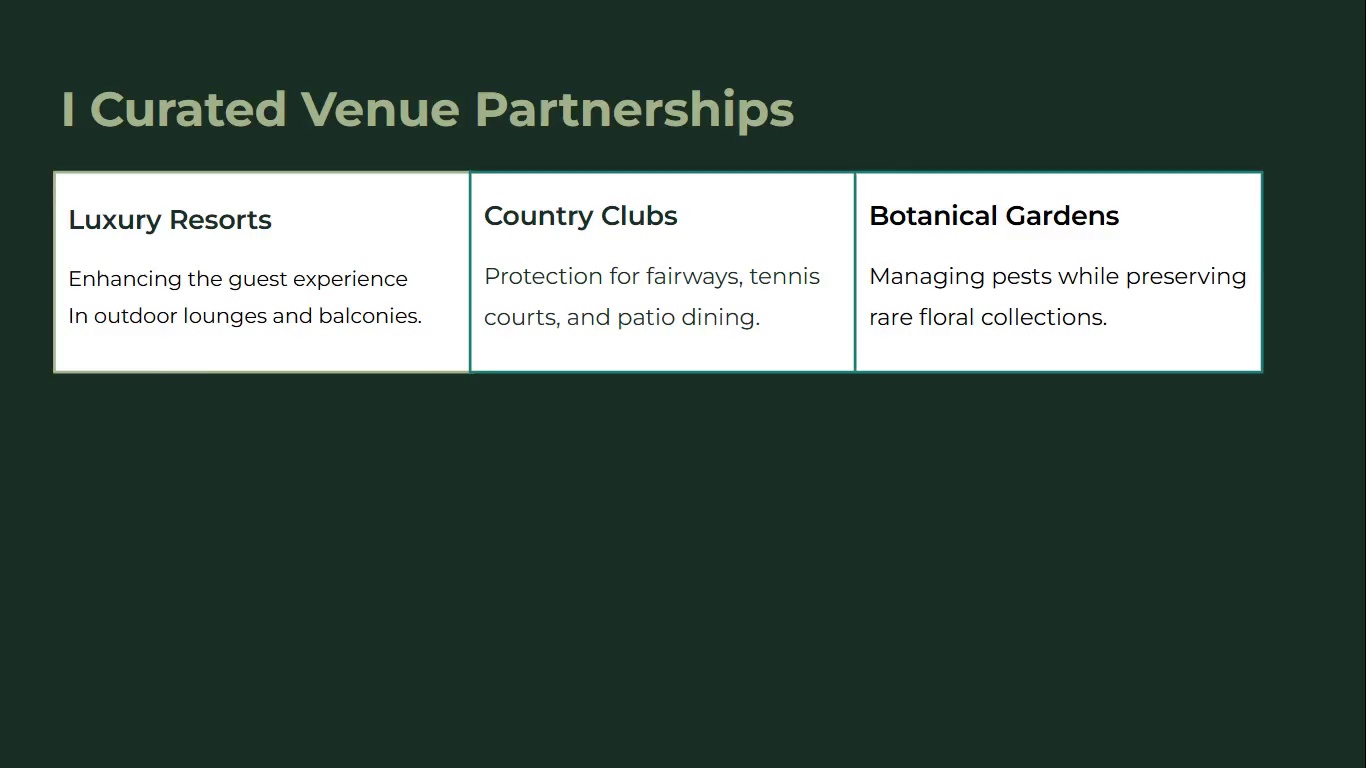 
key(ArrowRight)
 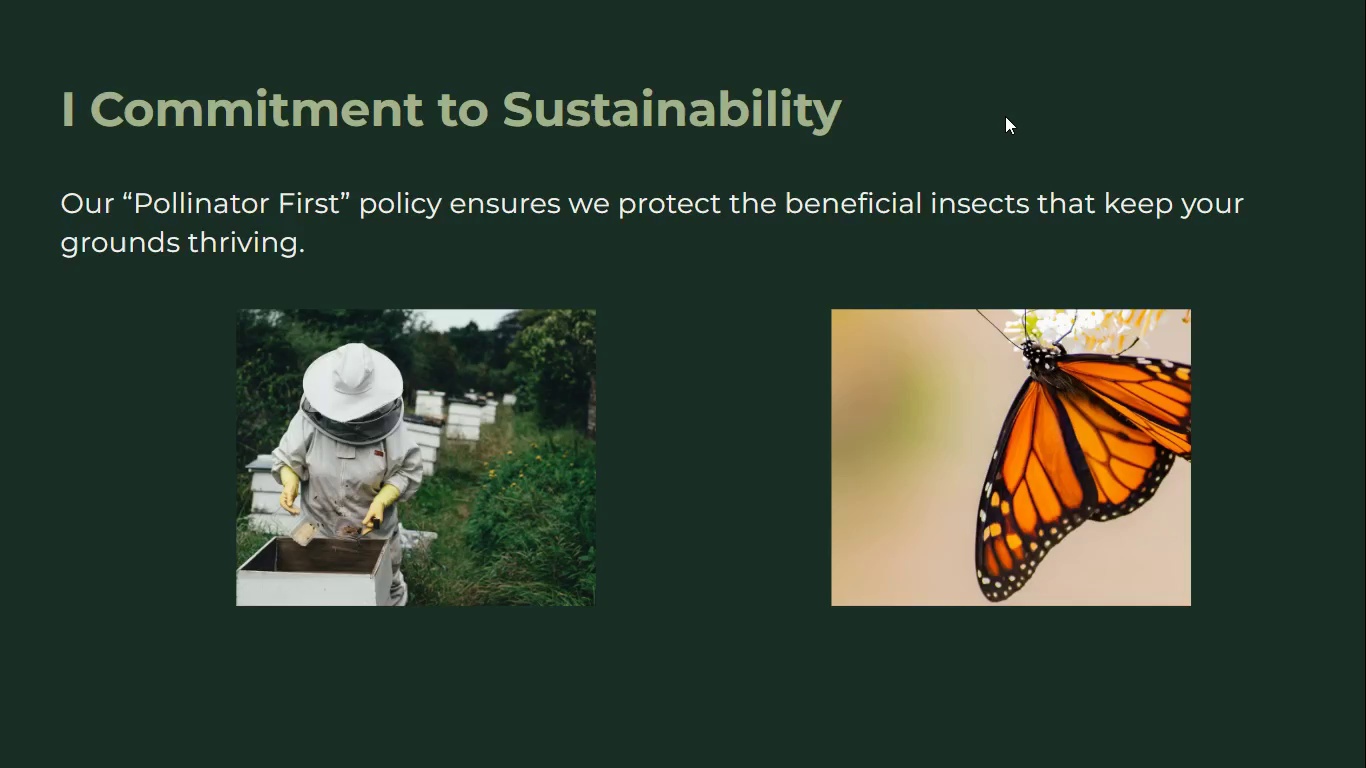 
key(ArrowRight)
 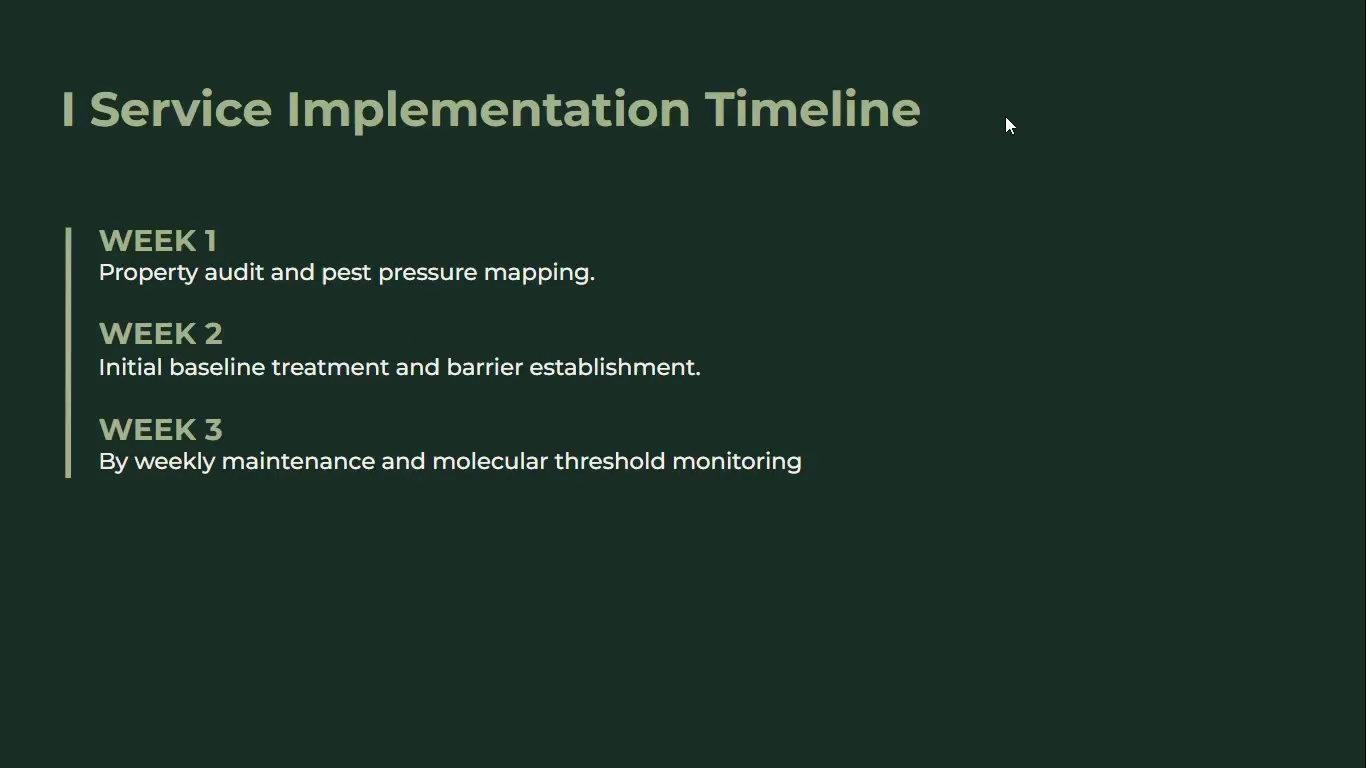 
key(ArrowRight)
 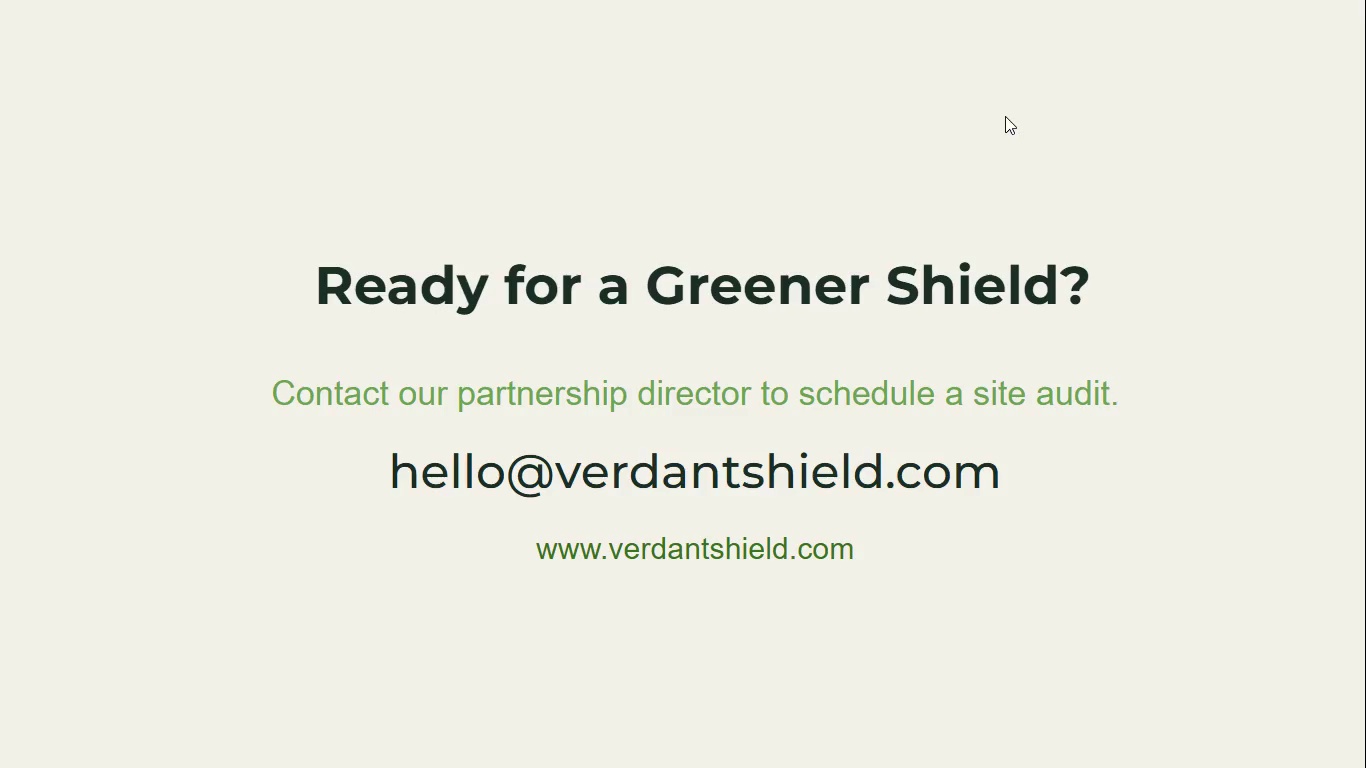 
key(Escape)
 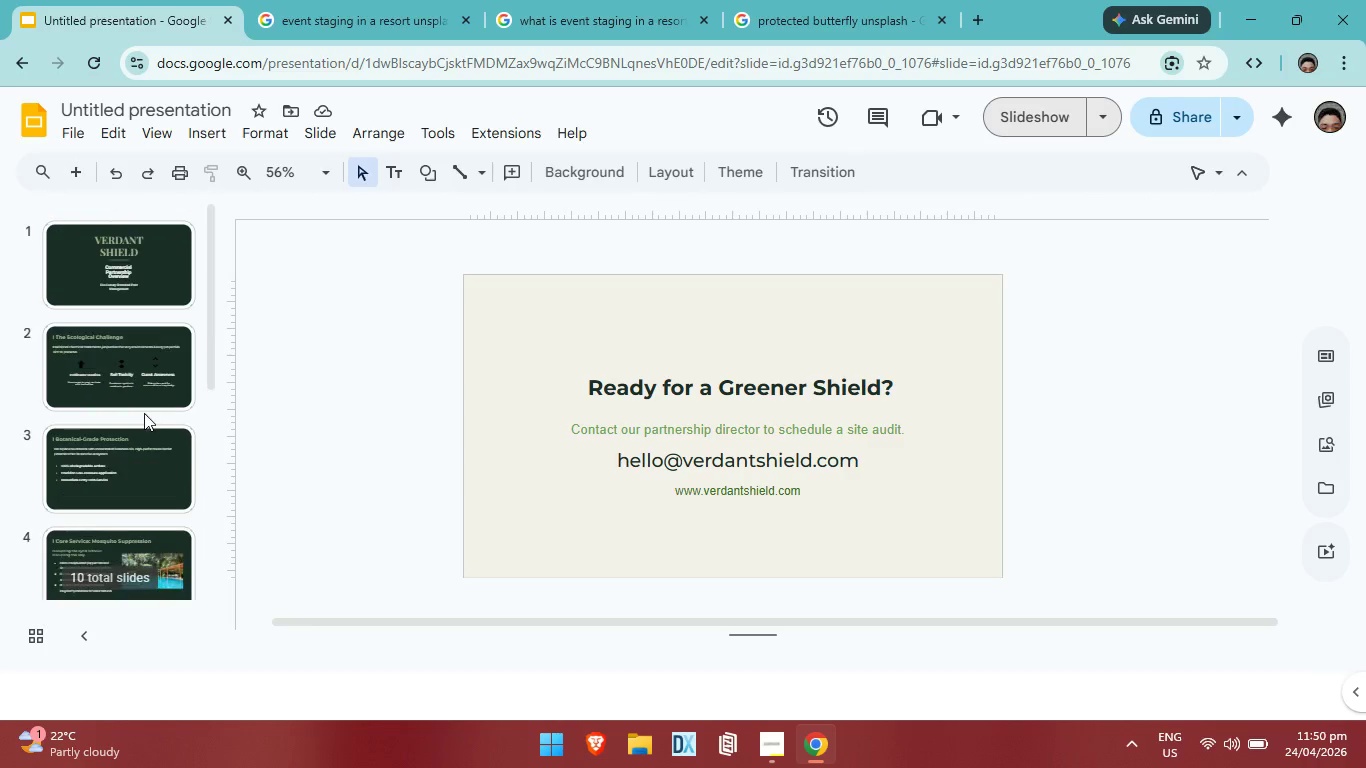 
left_click([132, 457])
 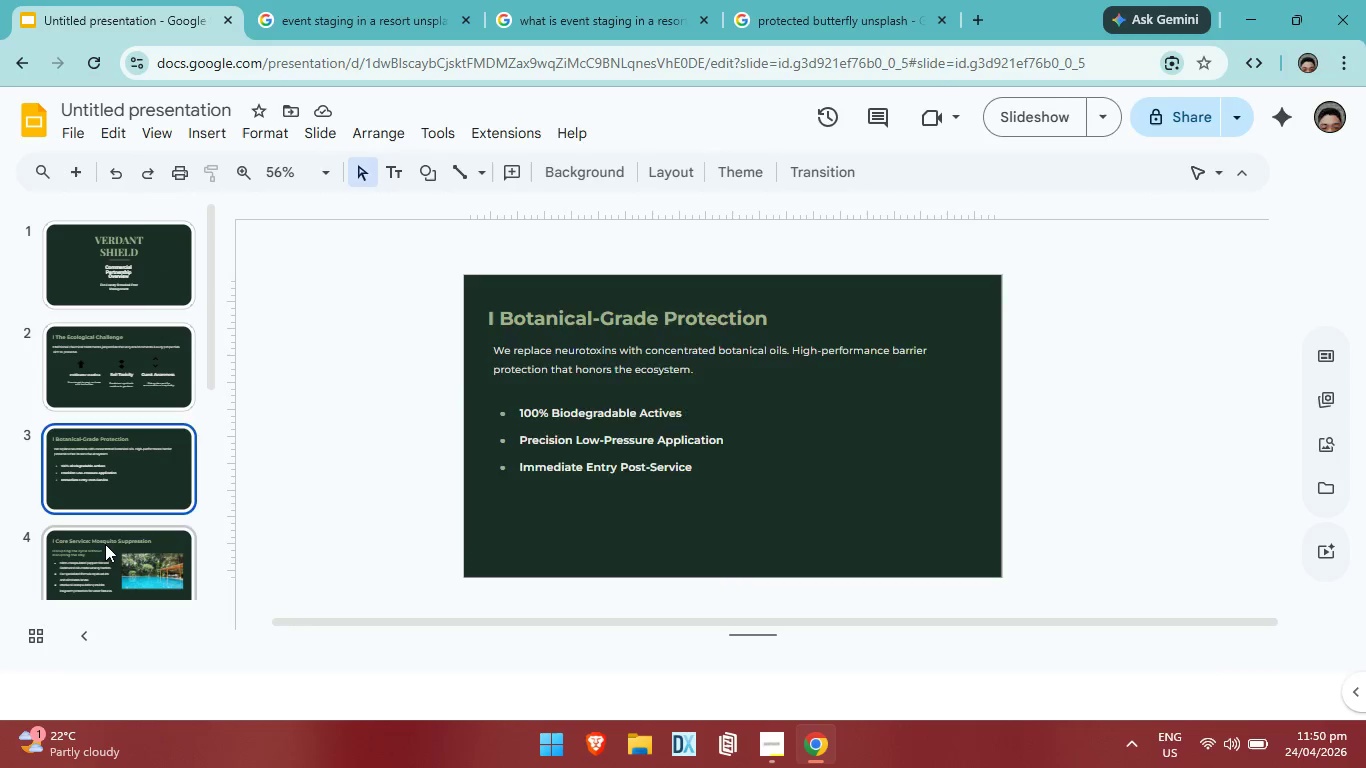 
left_click([105, 544])
 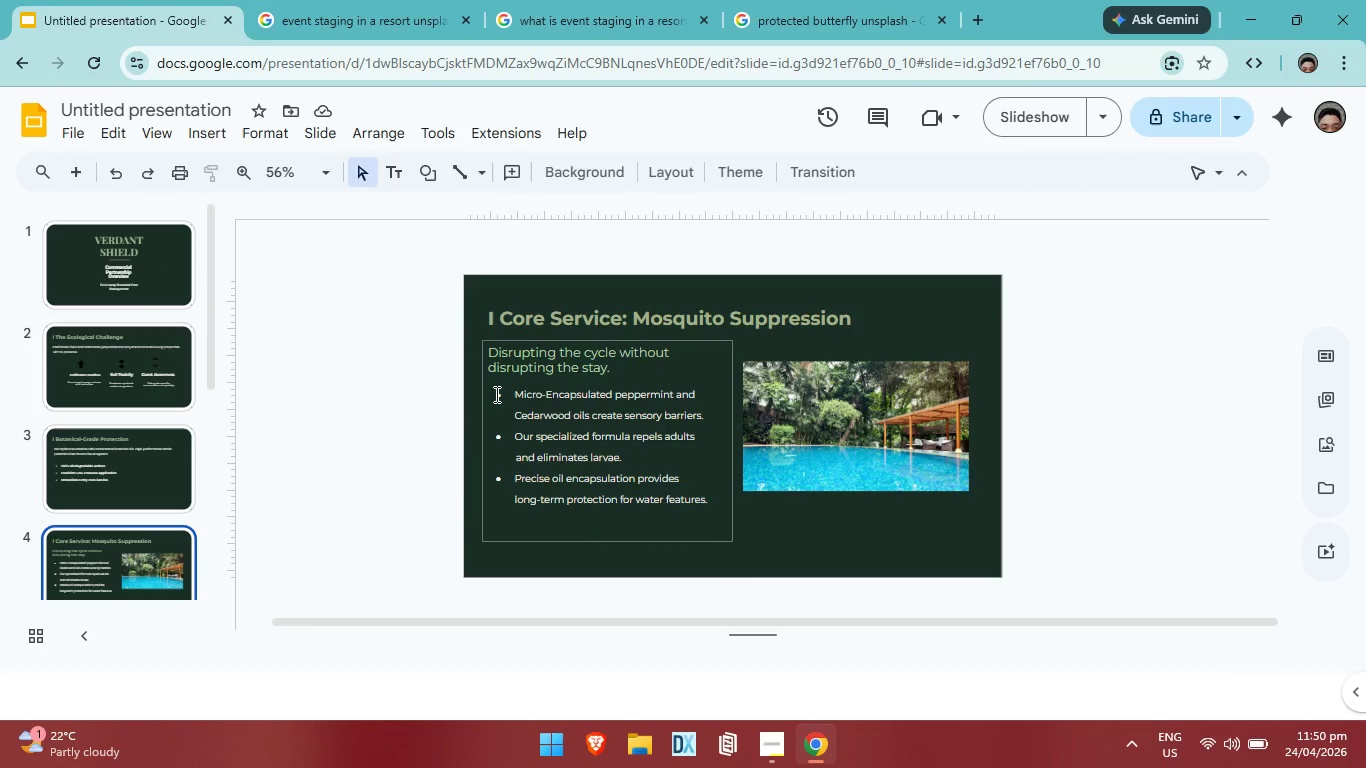 
double_click([495, 394])
 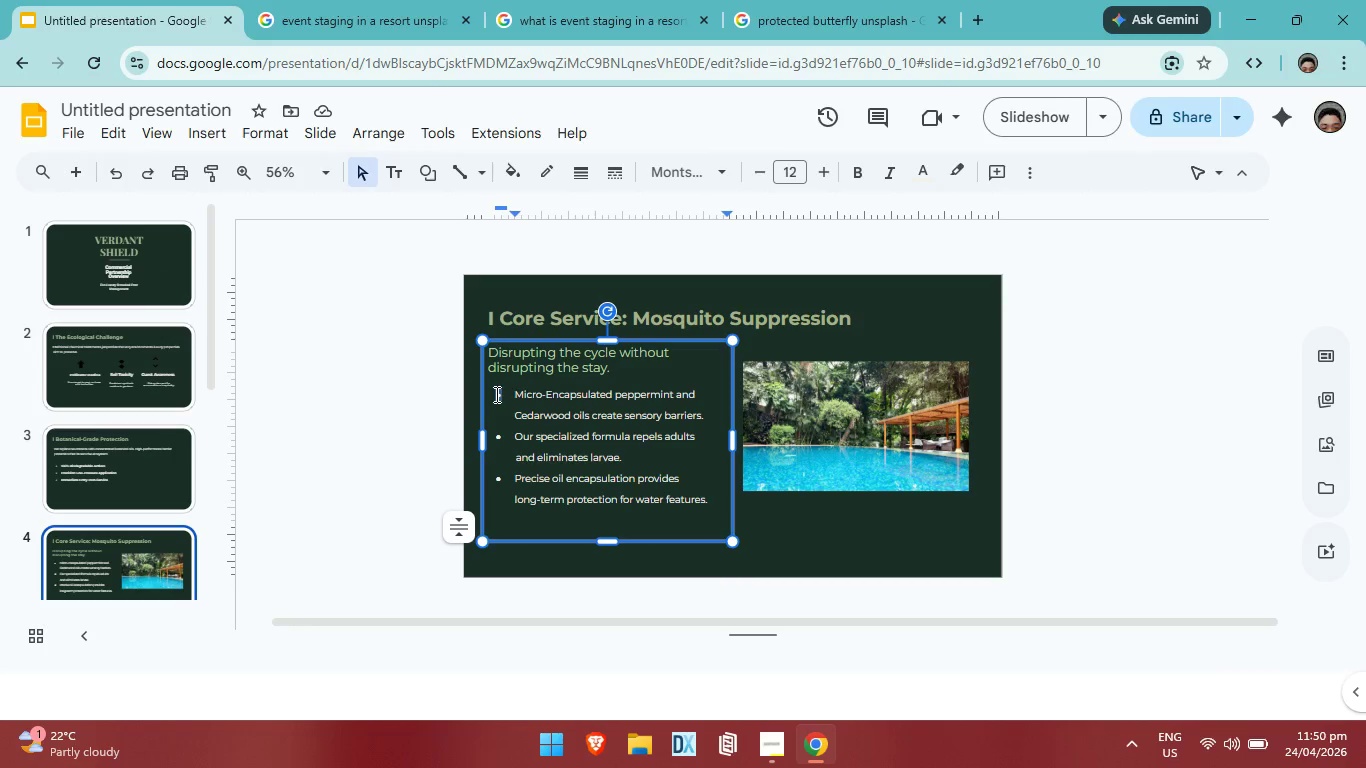 
double_click([495, 394])
 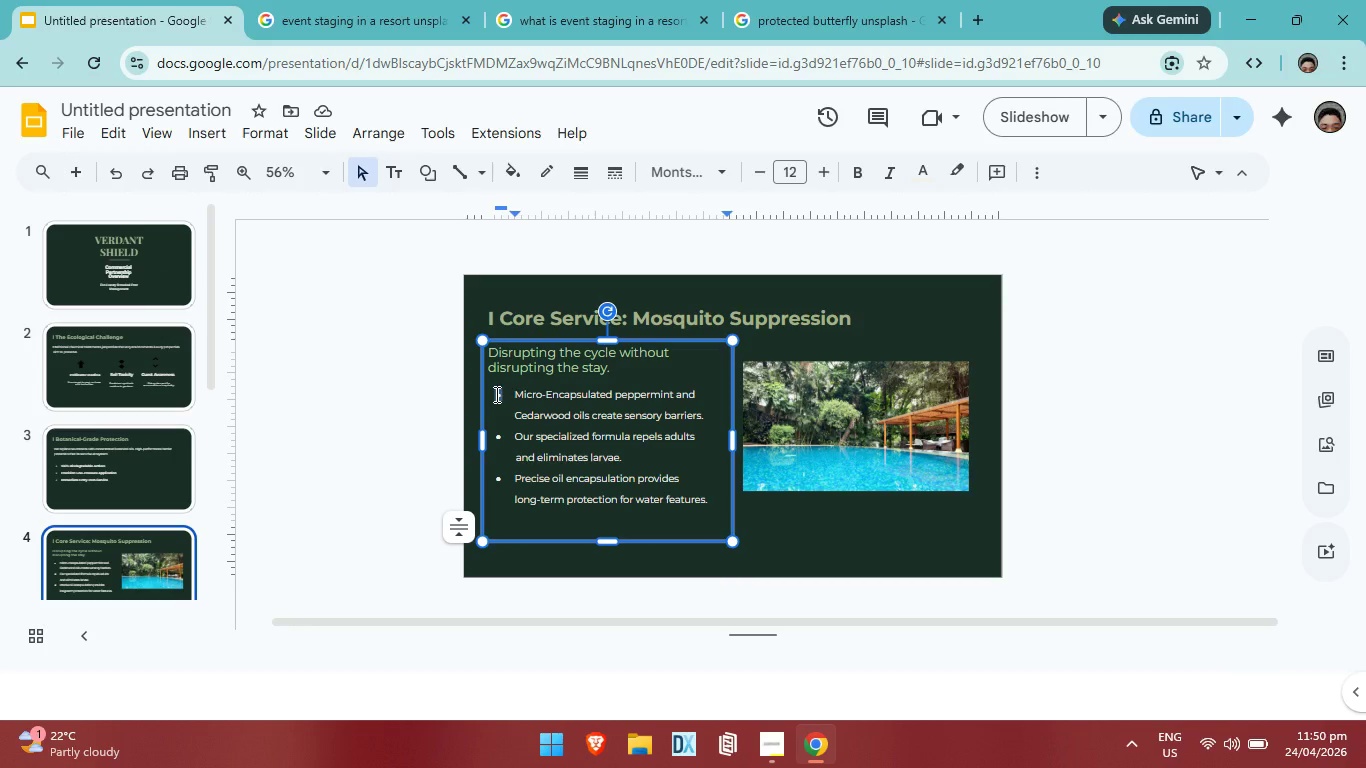 
left_click_drag(start_coordinate=[495, 394], to_coordinate=[495, 441])
 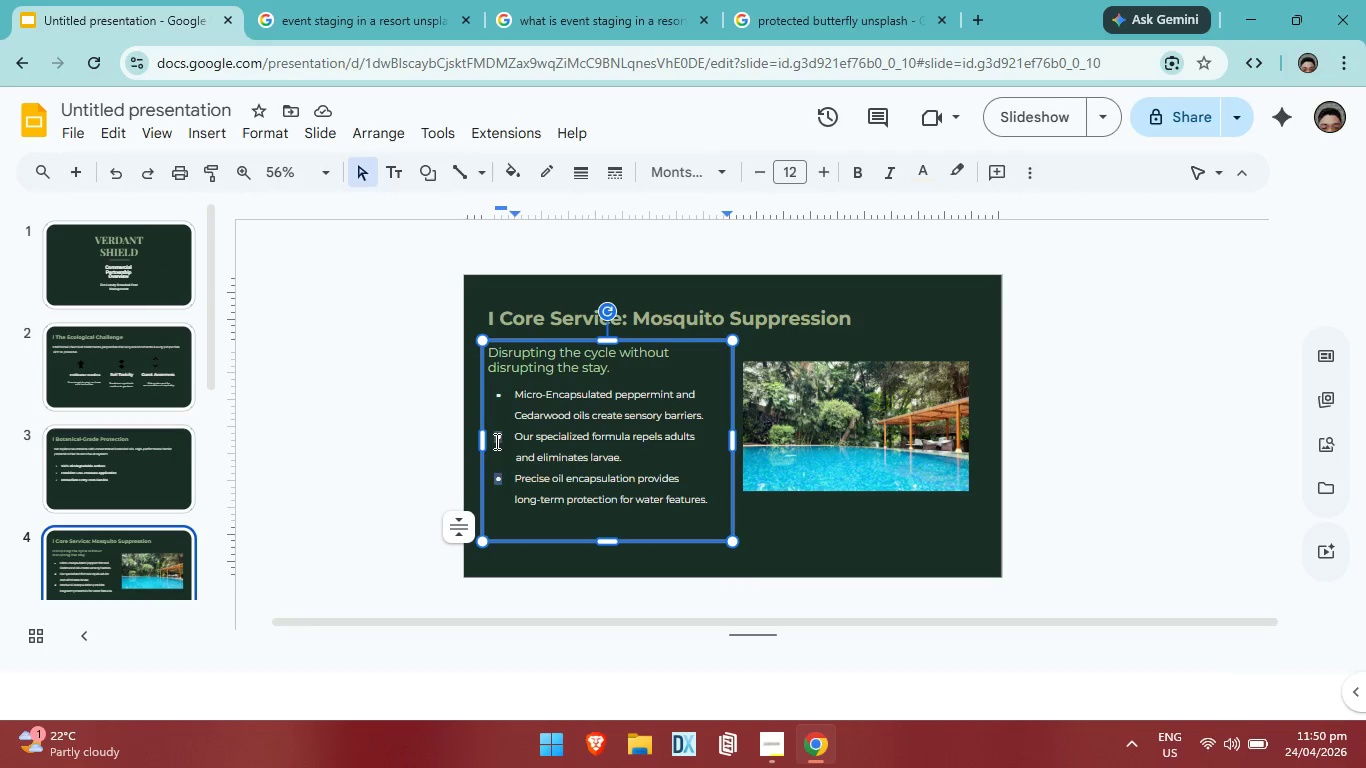 
left_click([495, 441])
 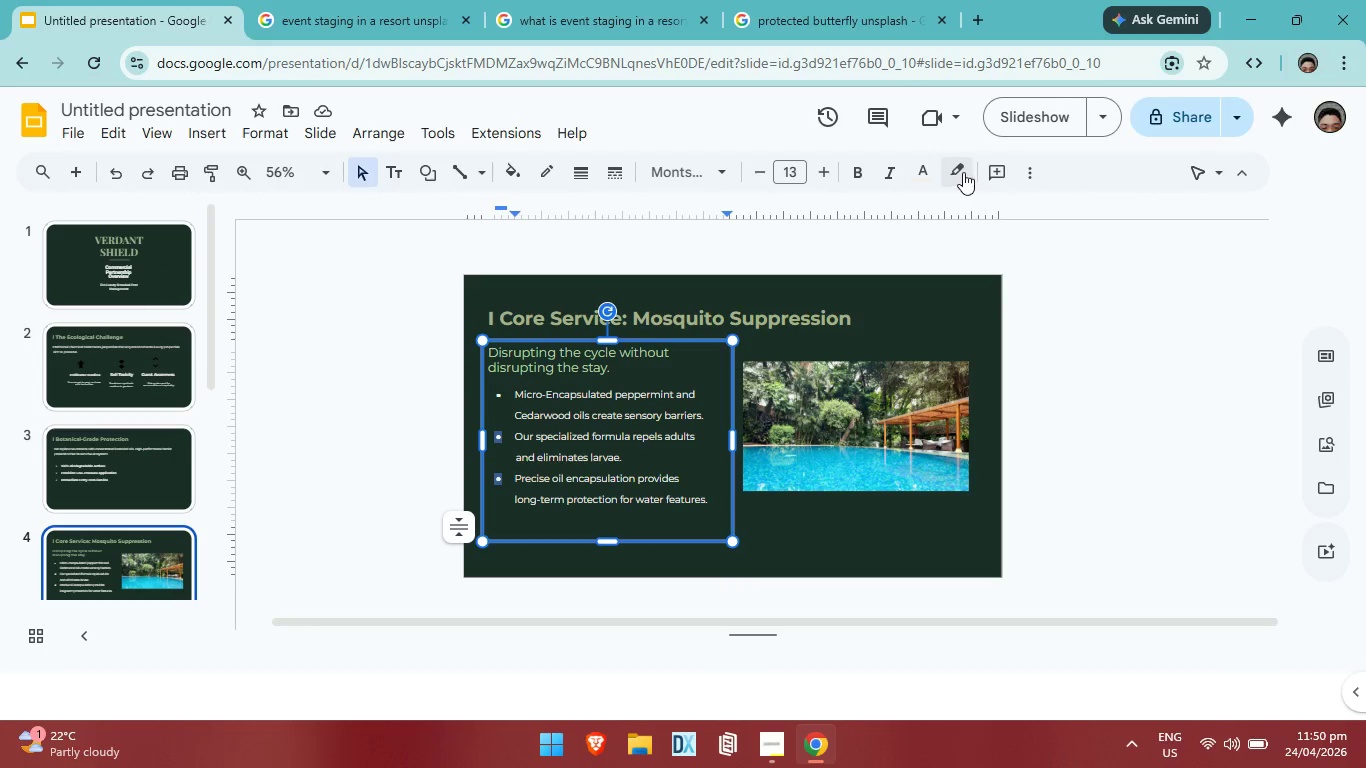 
left_click([926, 170])
 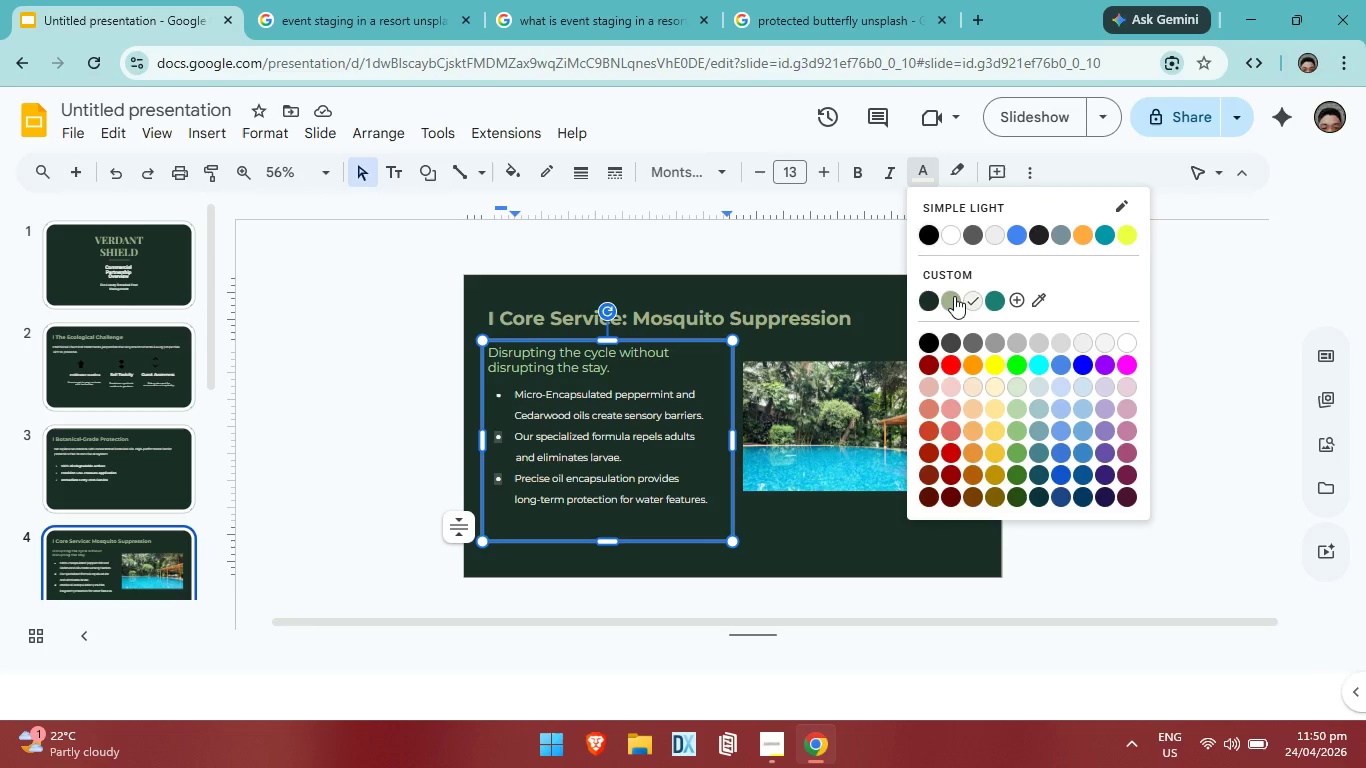 
left_click([954, 296])
 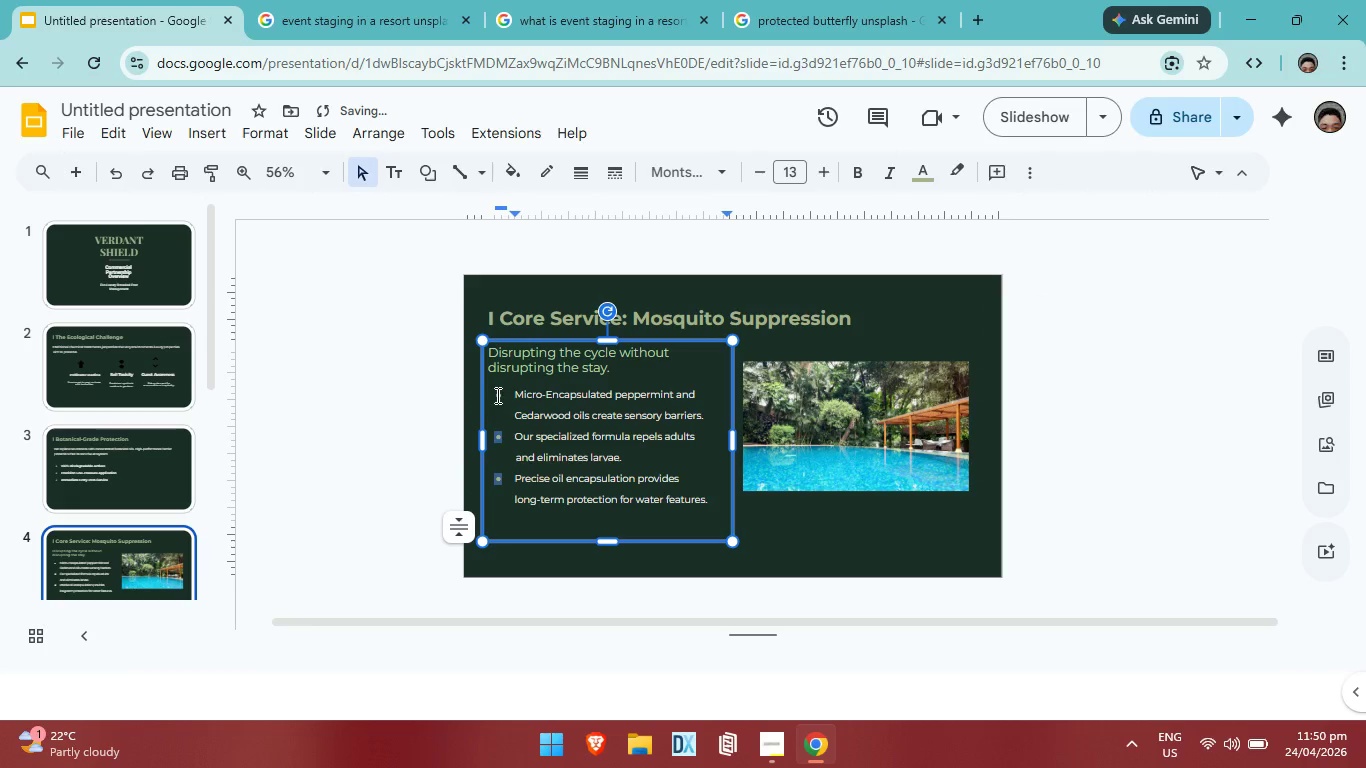 
double_click([496, 395])
 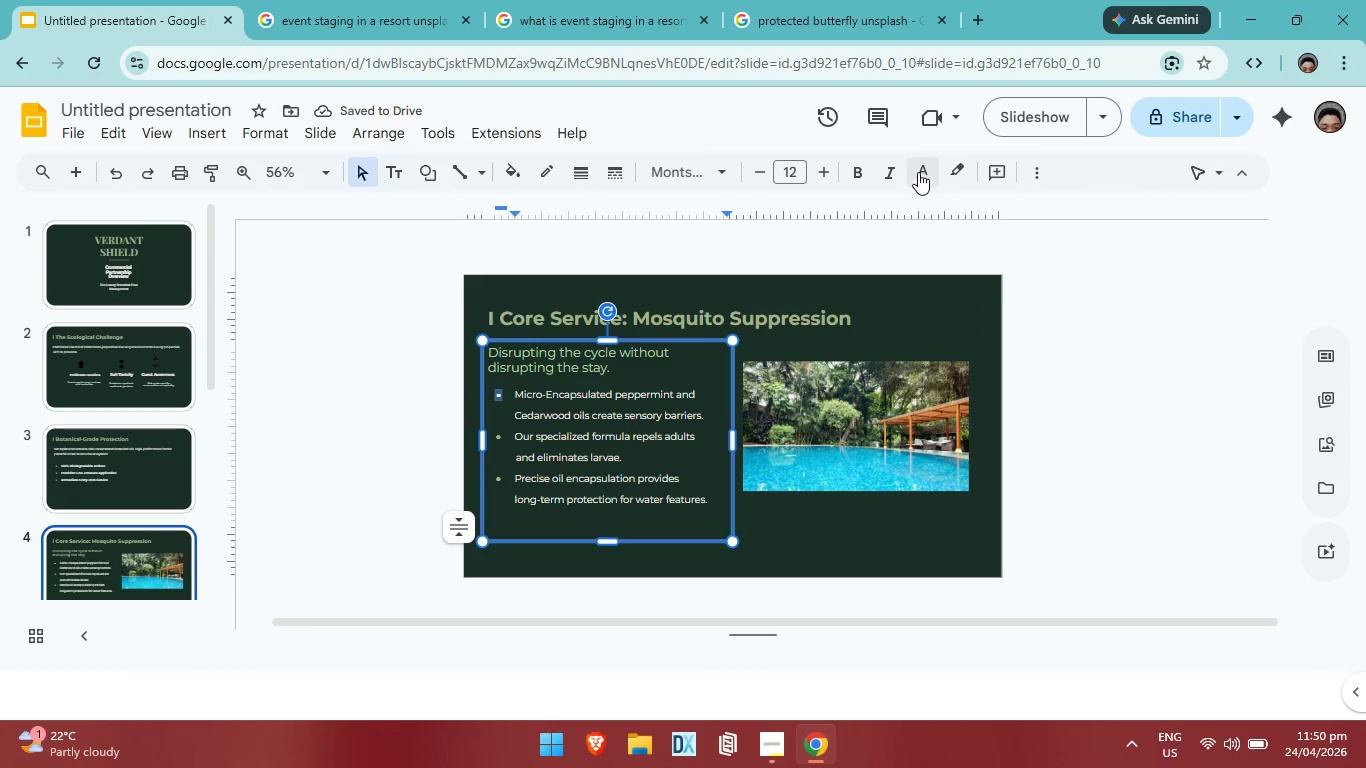 
left_click([918, 172])
 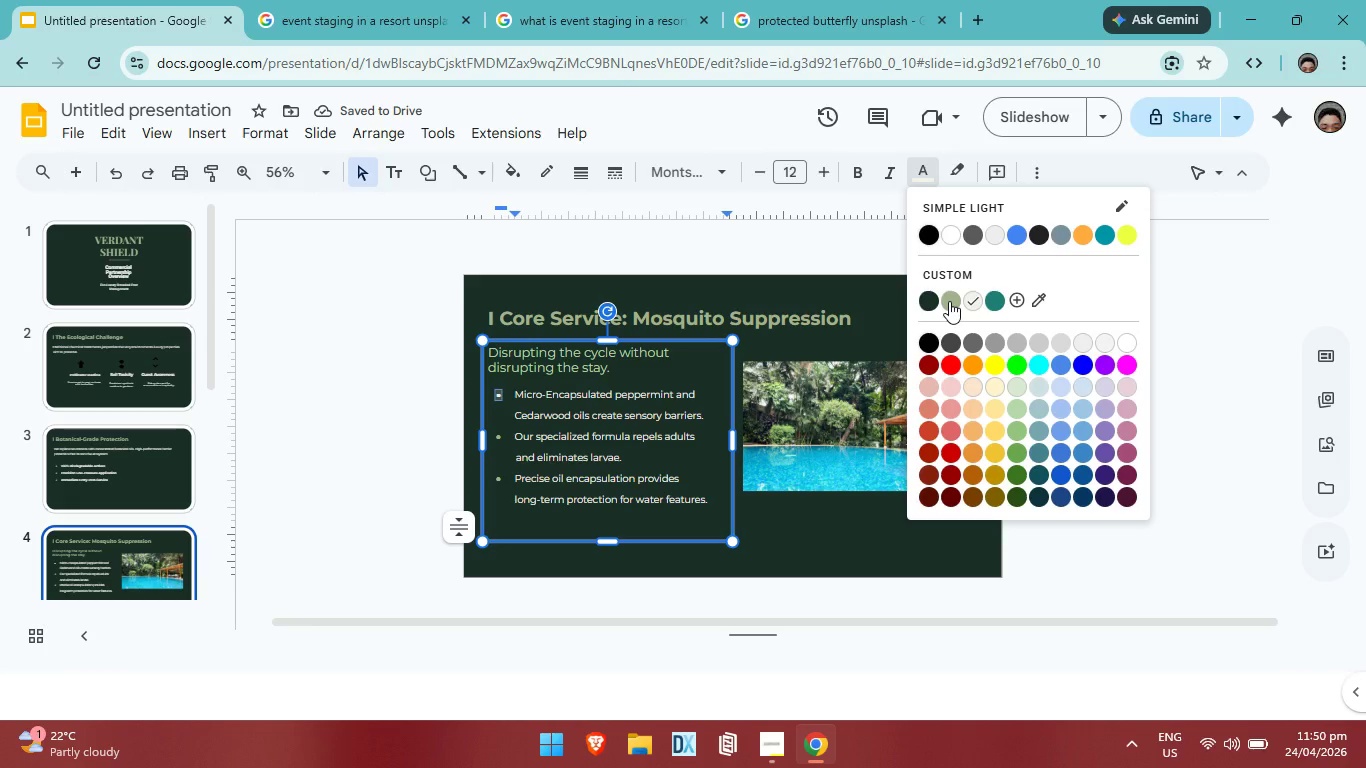 
left_click([949, 301])
 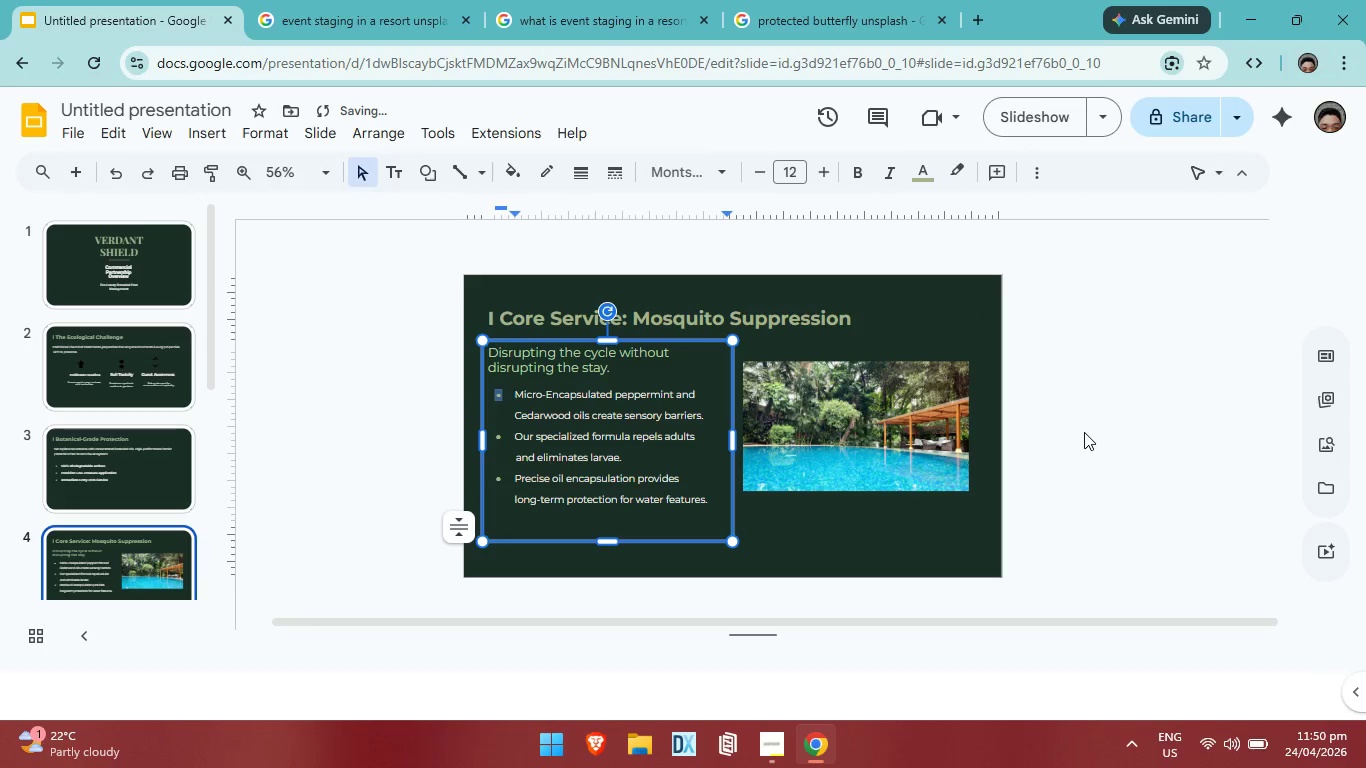 